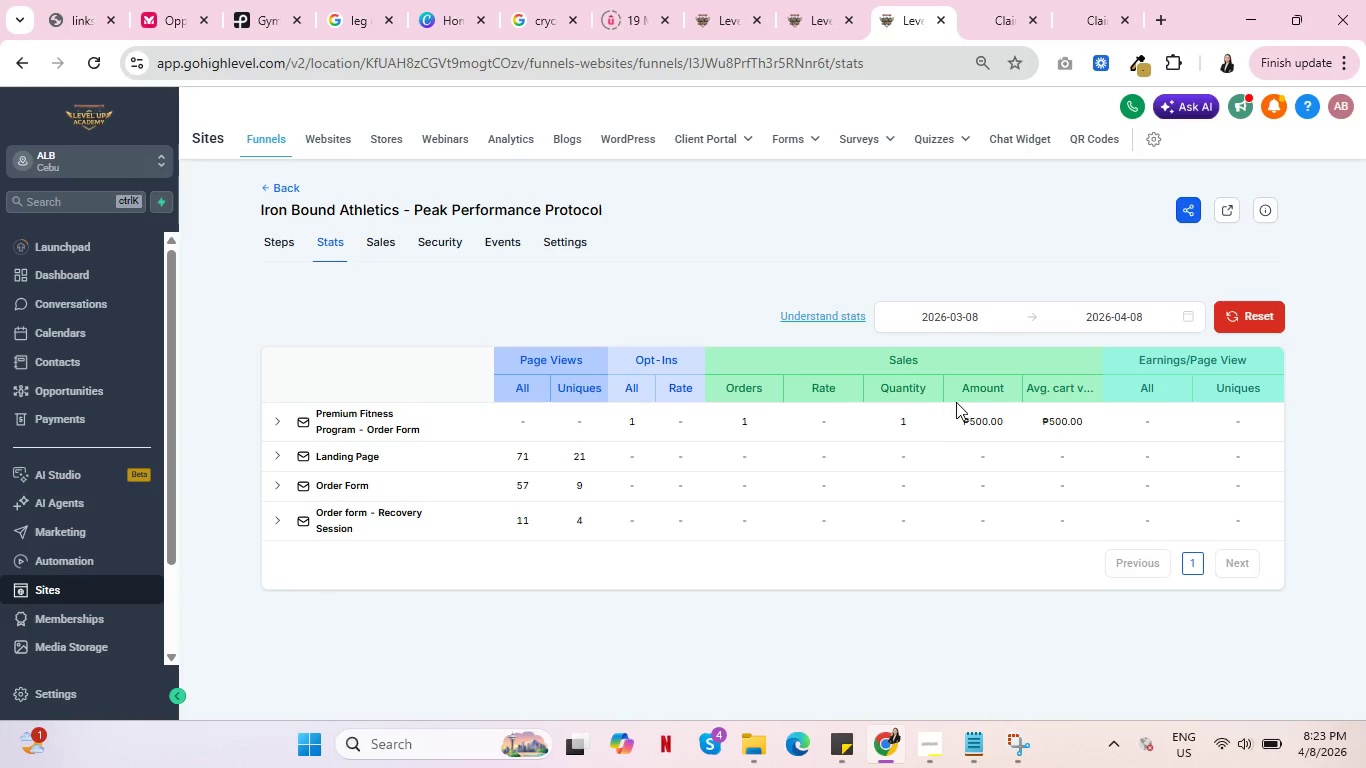 
wait(16.77)
 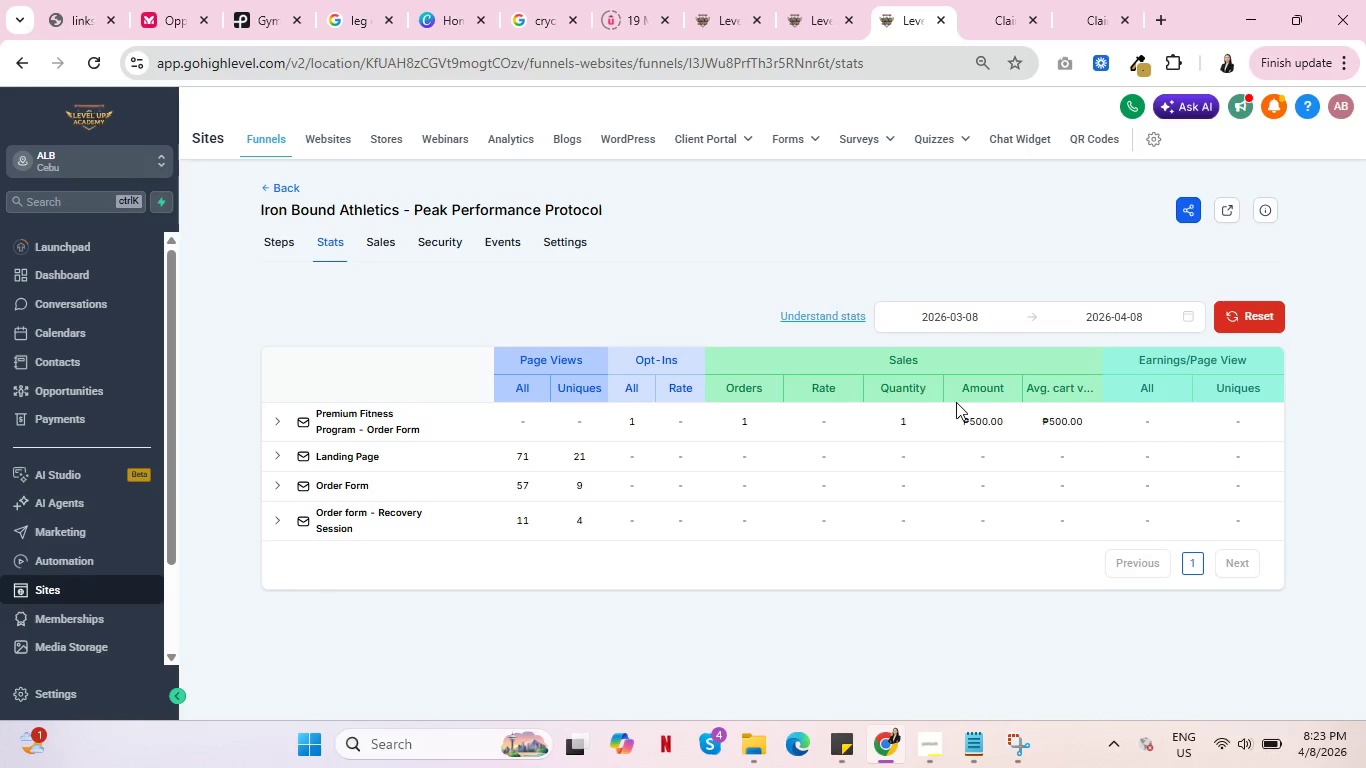 
left_click([388, 234])
 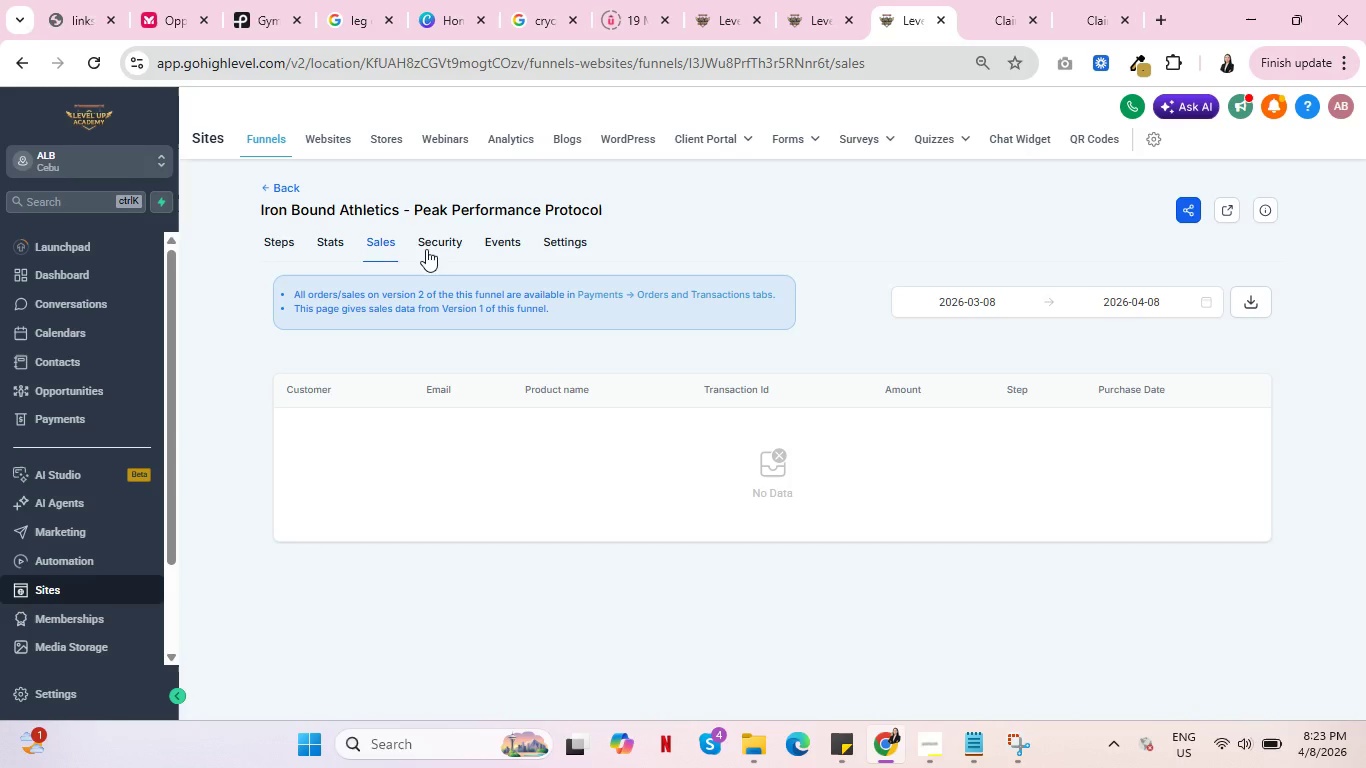 
left_click([451, 240])
 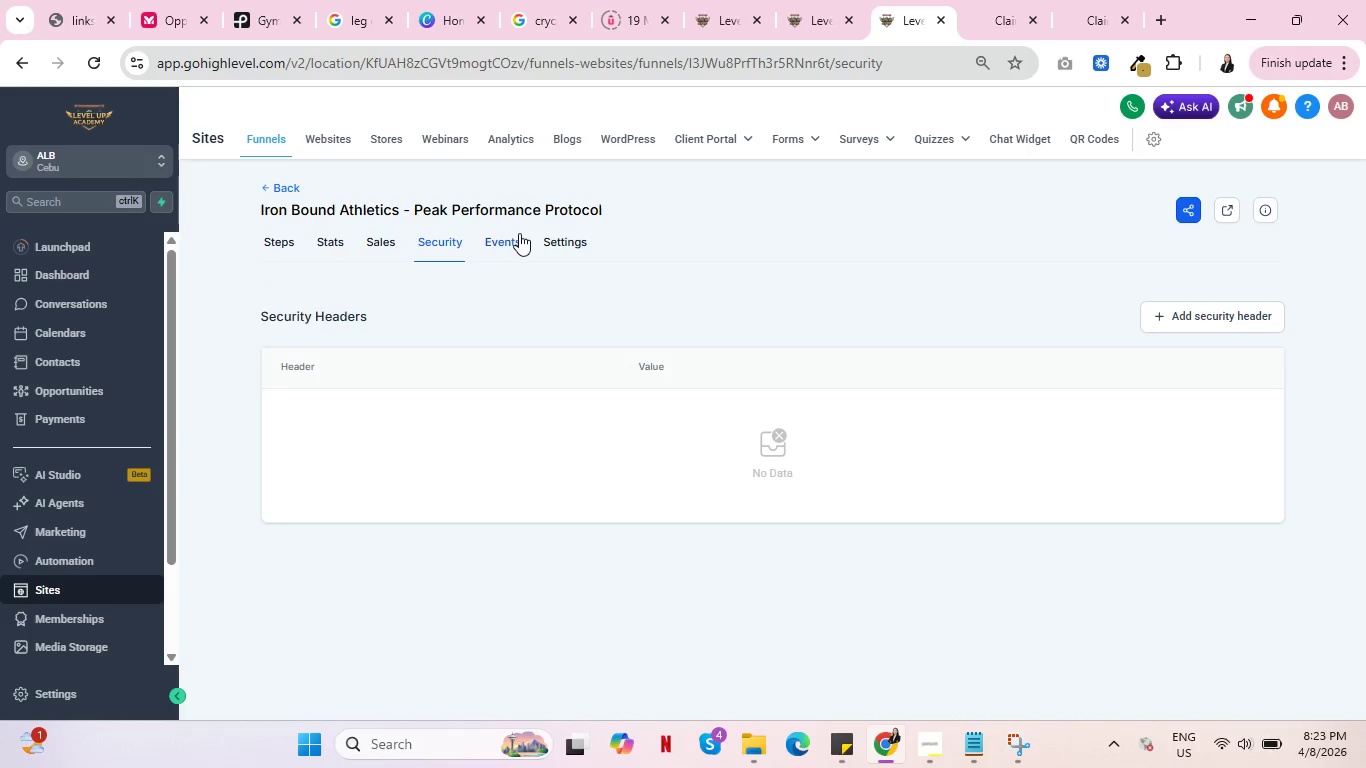 
left_click([515, 240])
 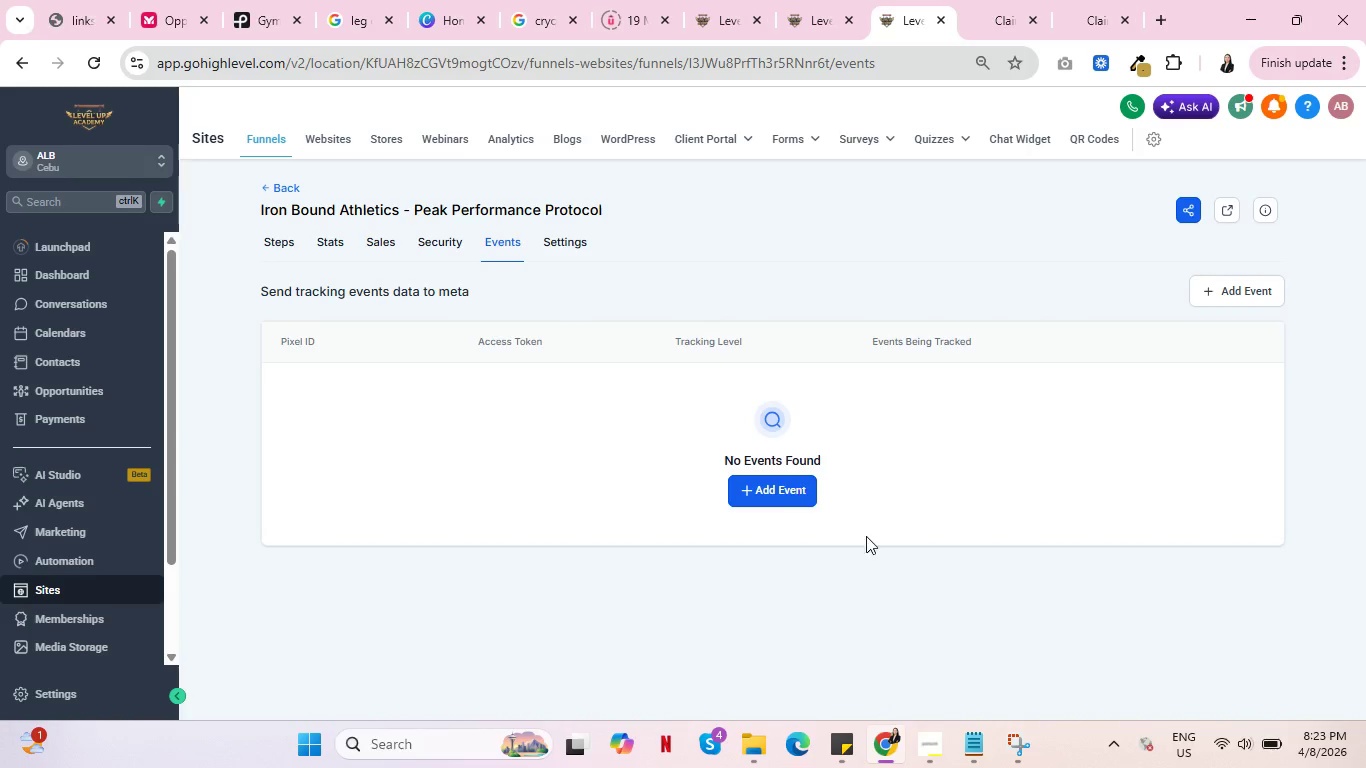 
left_click([759, 488])
 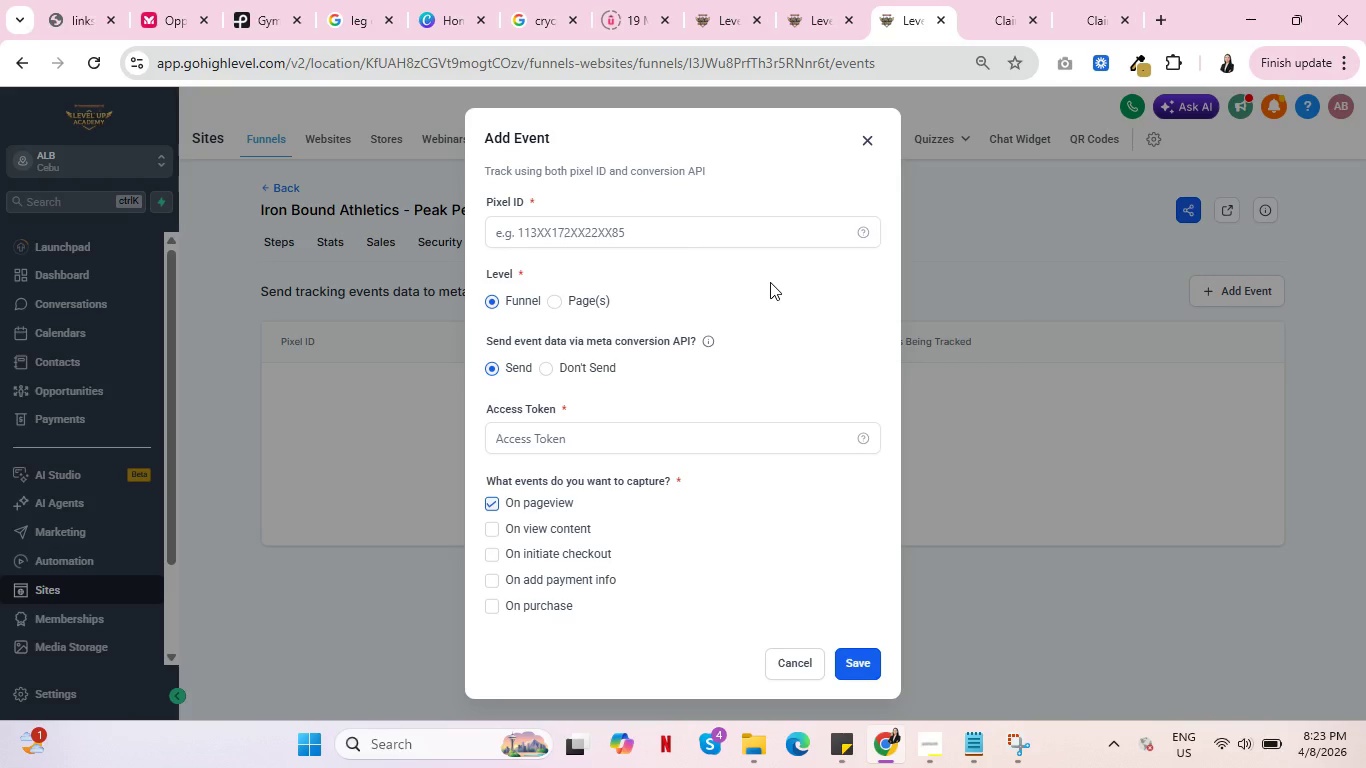 
wait(9.45)
 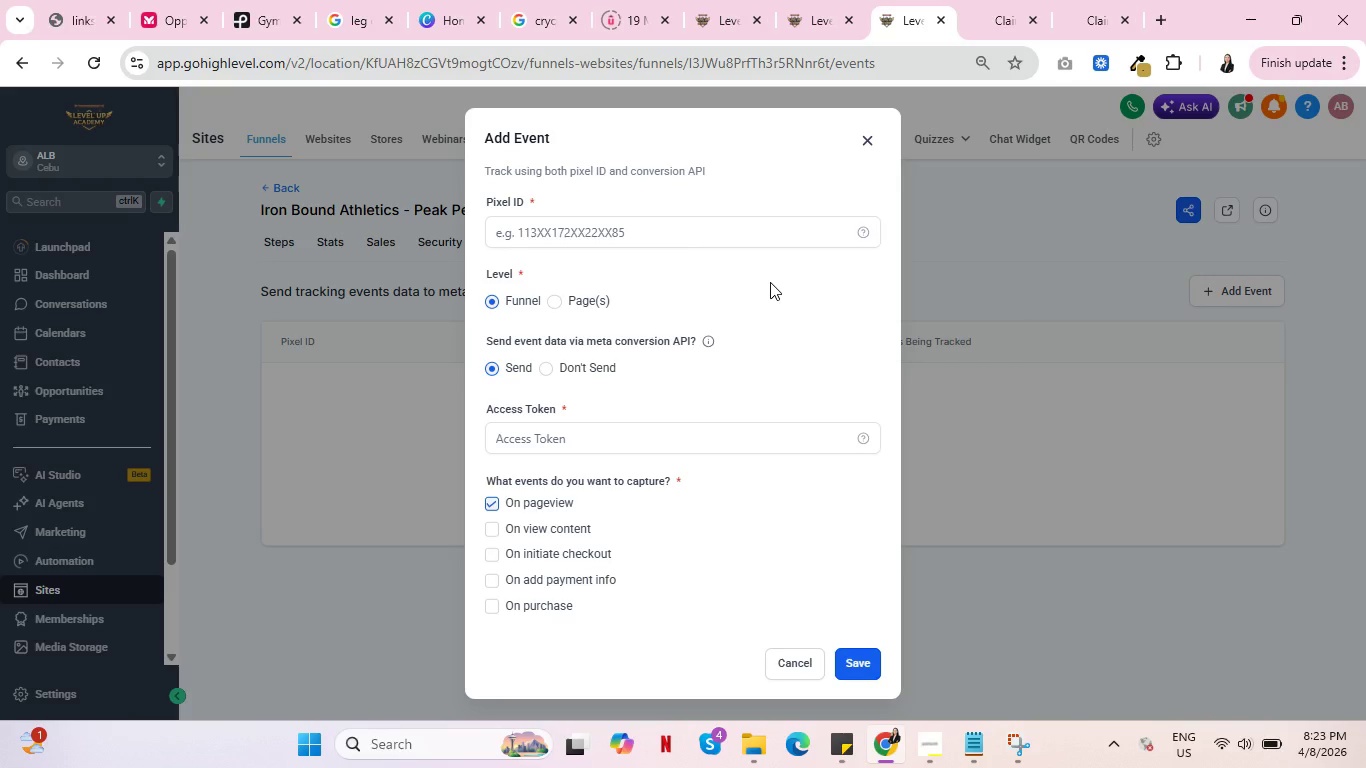 
left_click([491, 605])
 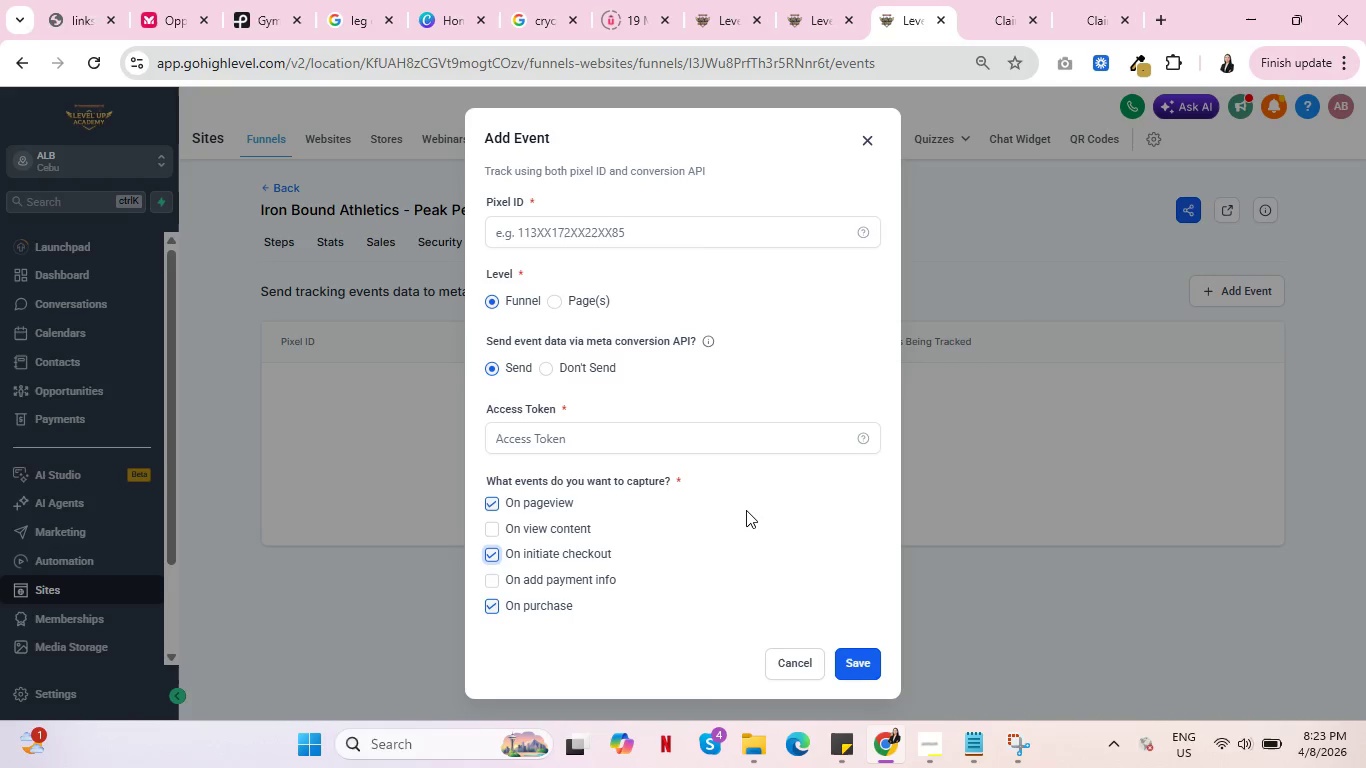 
wait(6.24)
 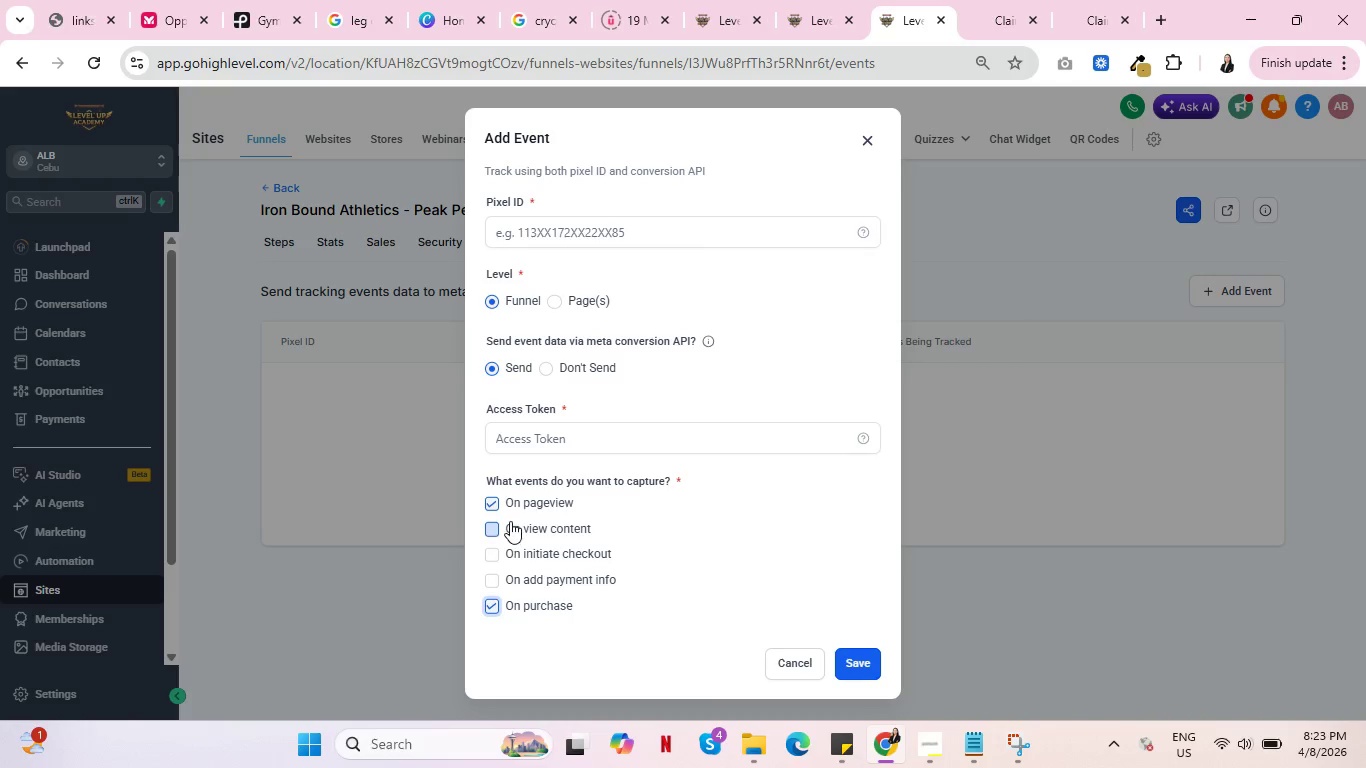 
left_click([767, 436])
 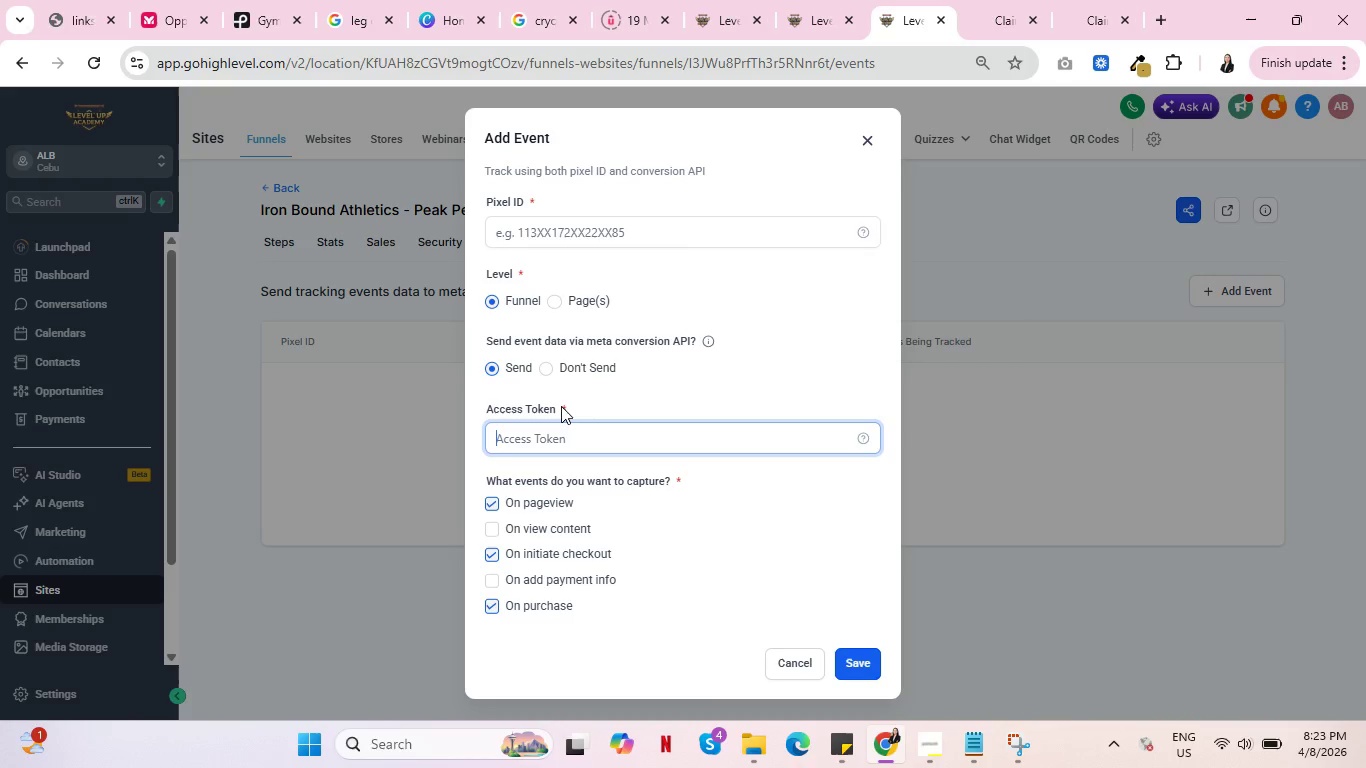 
mouse_move([822, 451])
 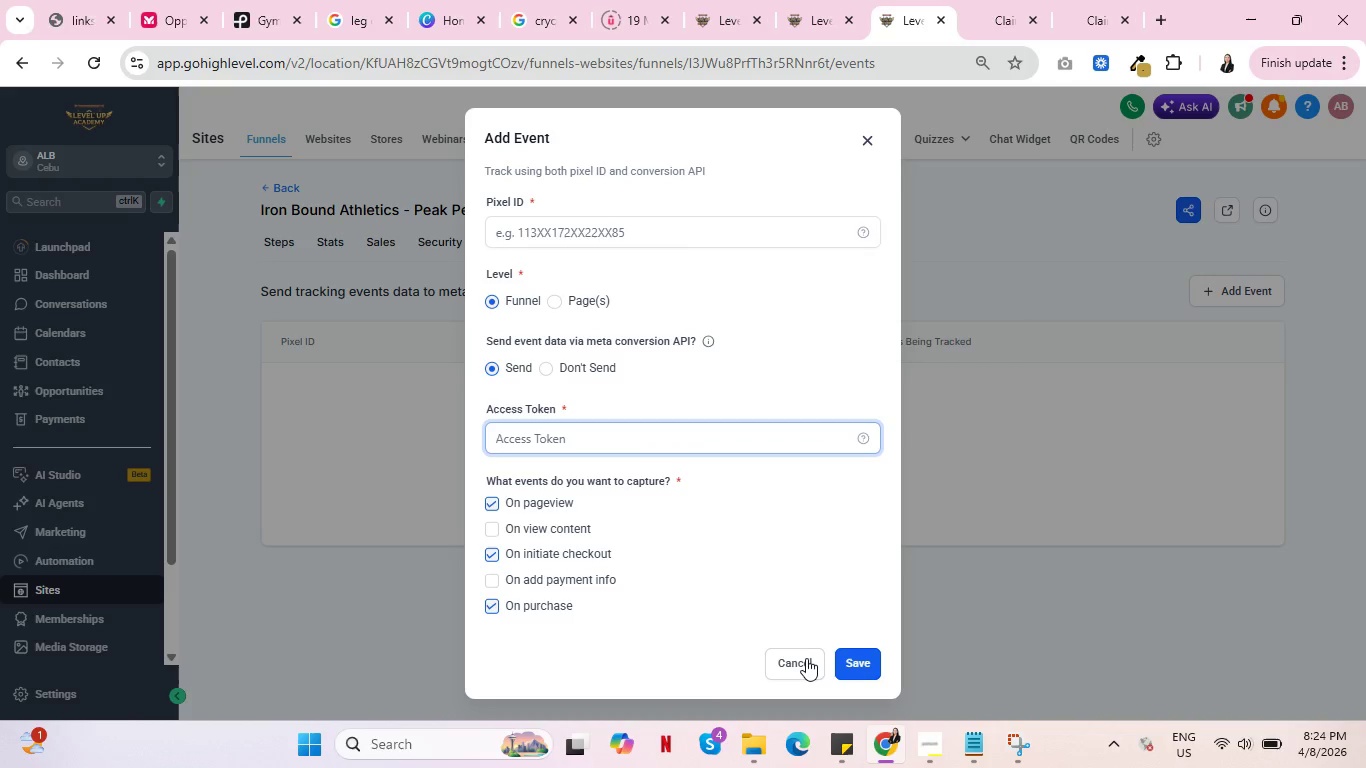 
left_click([806, 660])
 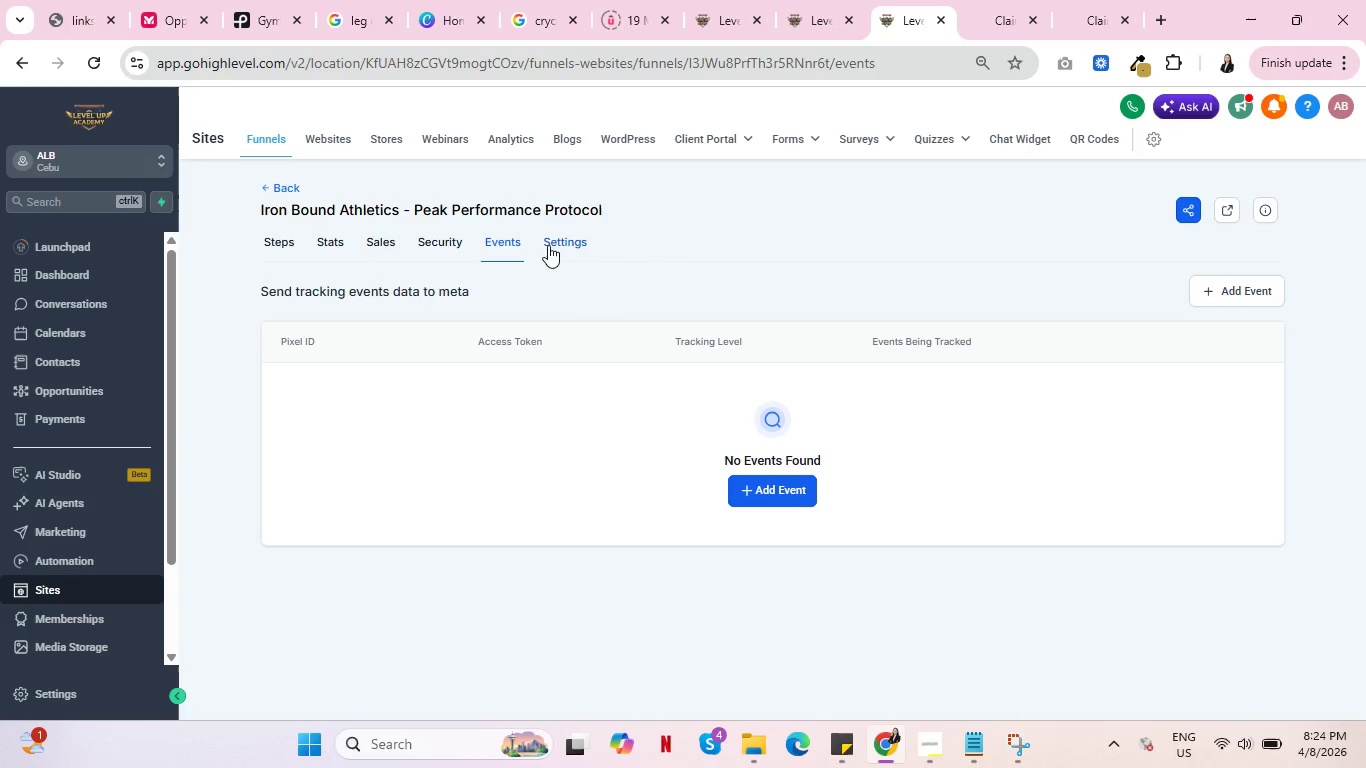 
left_click([556, 243])
 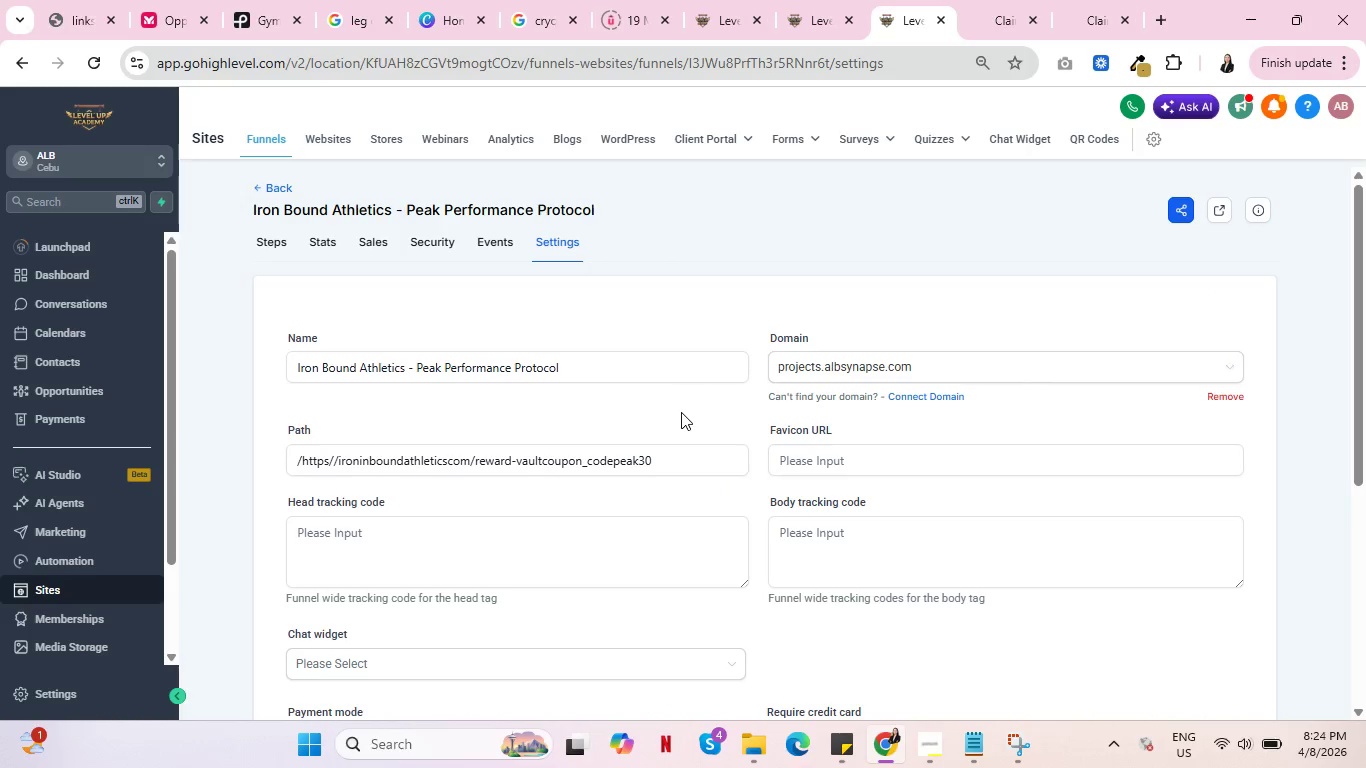 
scroll: coordinate [682, 412], scroll_direction: down, amount: 2.0
 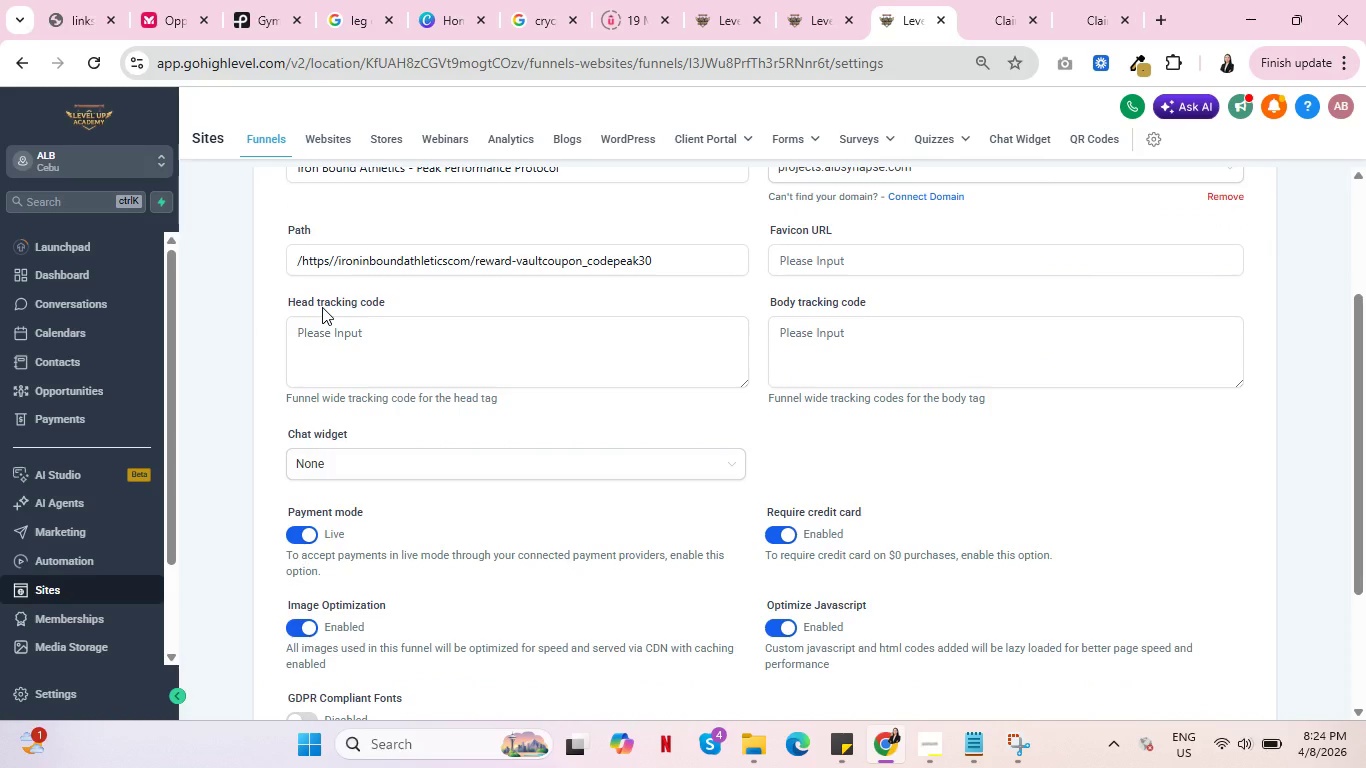 
wait(5.22)
 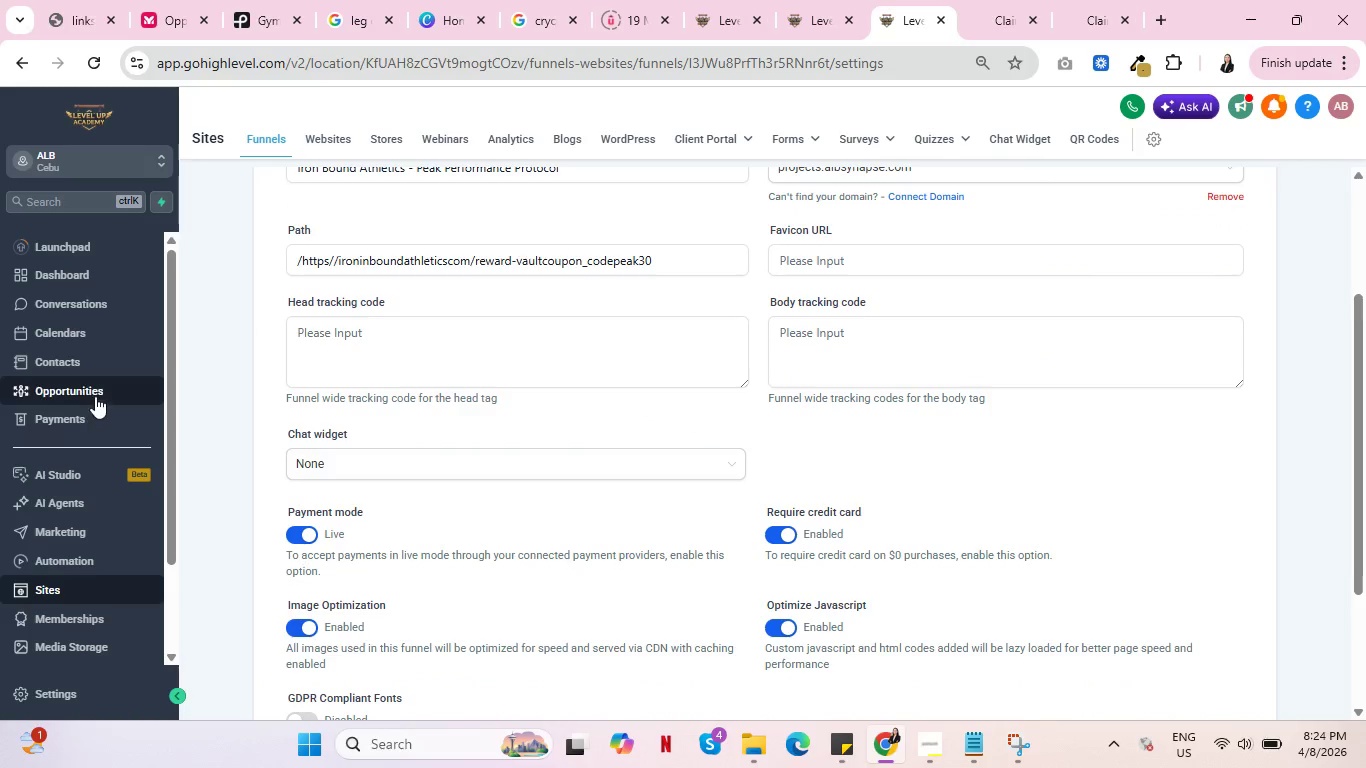 
left_click_drag(start_coordinate=[667, 268], to_coordinate=[548, 270])
 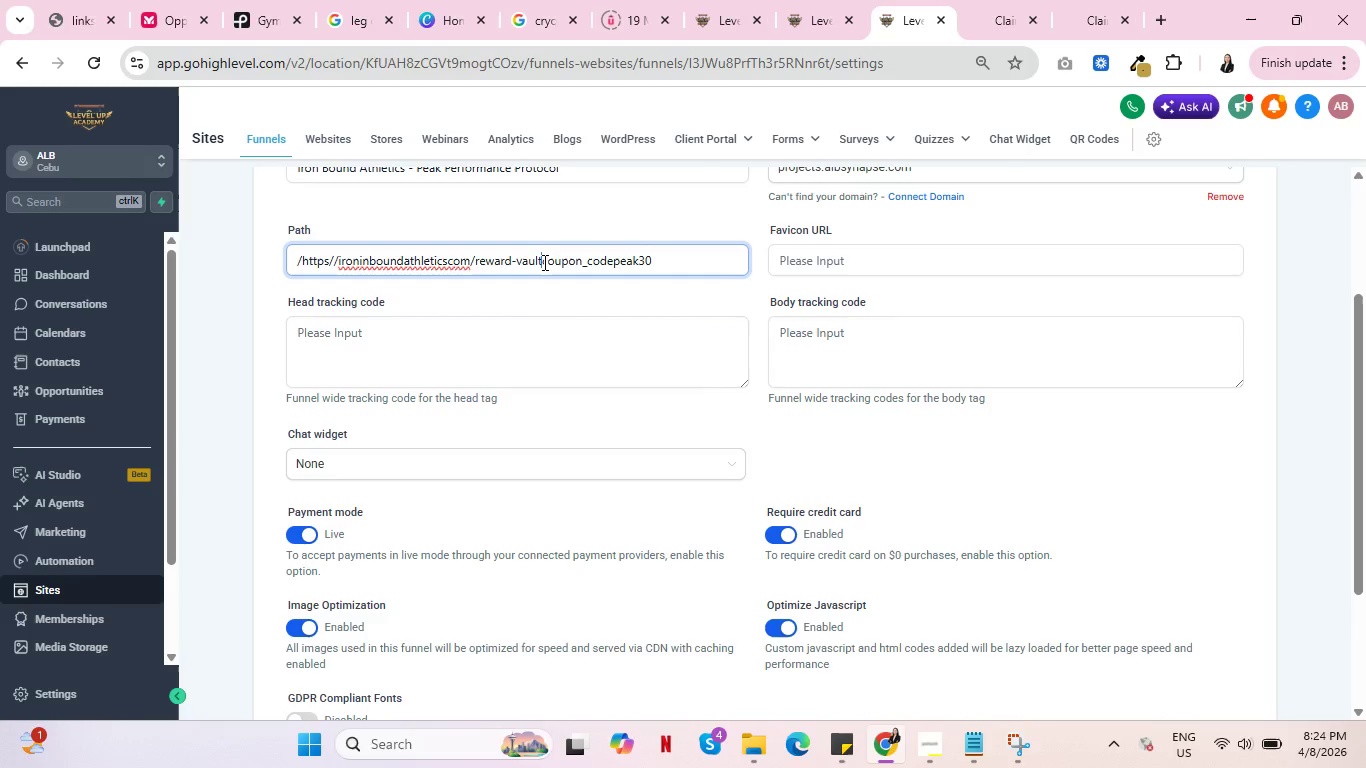 
left_click_drag(start_coordinate=[543, 262], to_coordinate=[663, 266])
 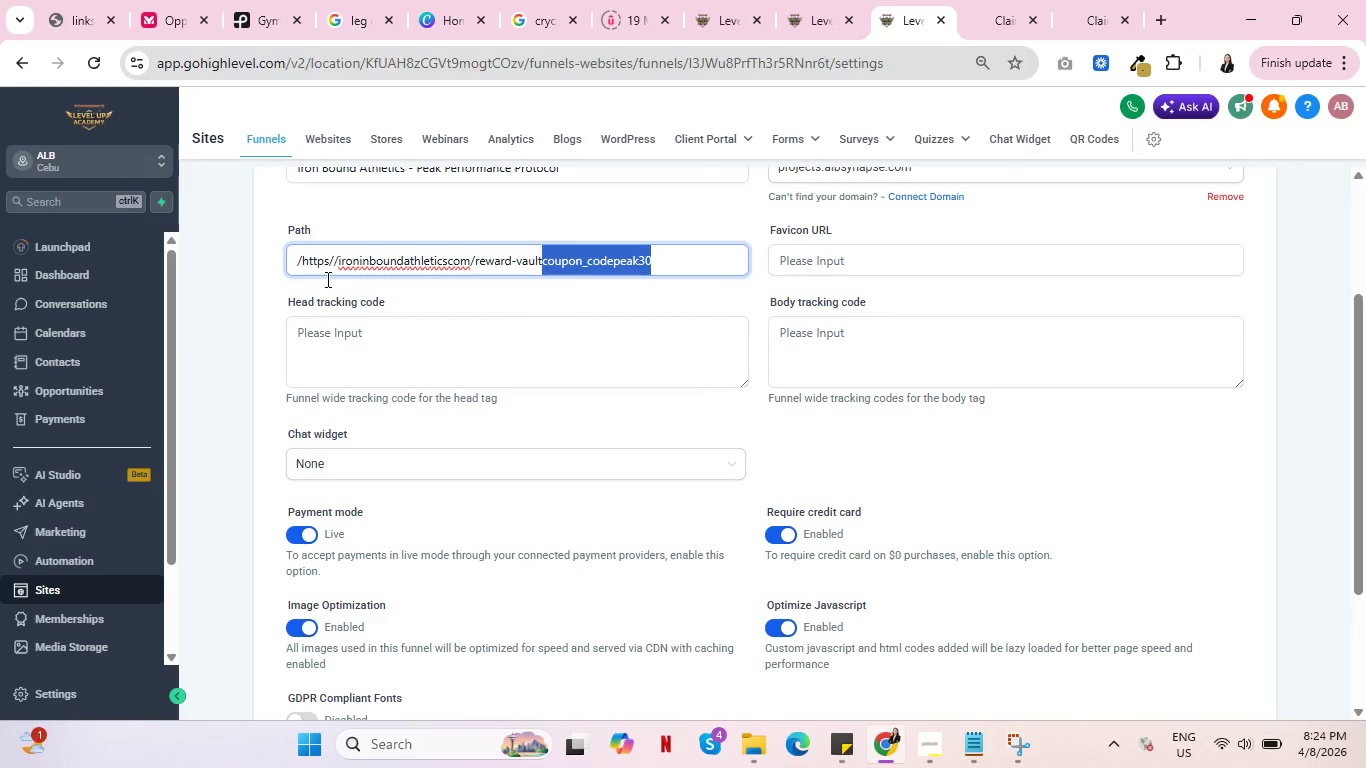 
key(Control+C)
 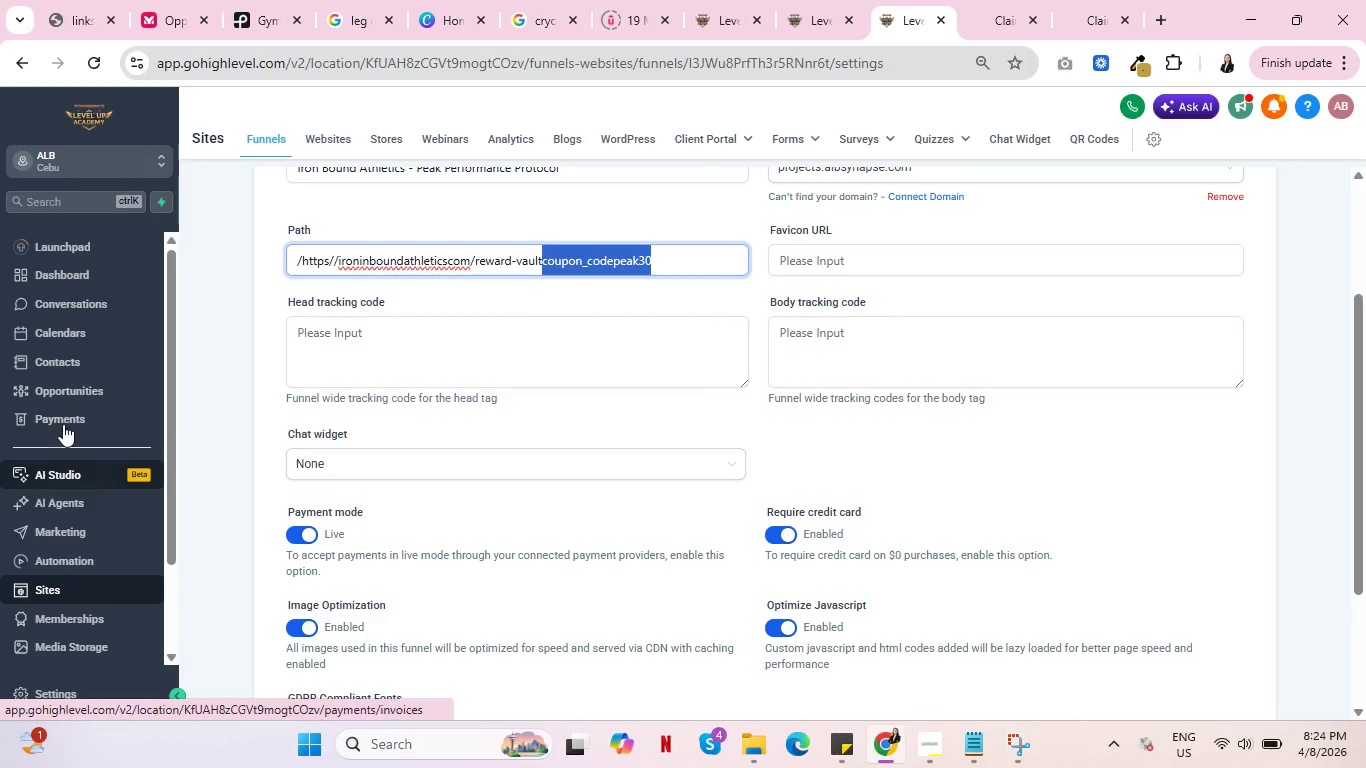 
left_click([73, 414])
 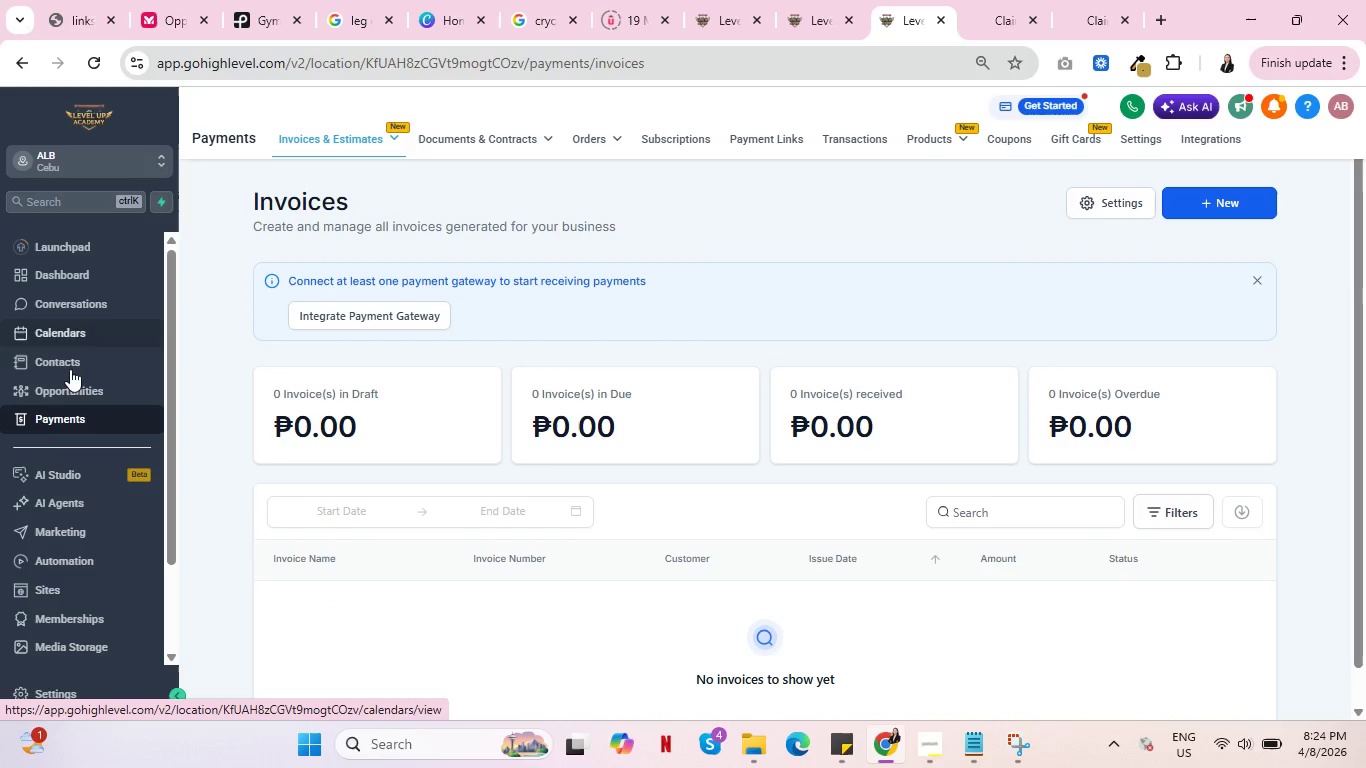 
wait(5.56)
 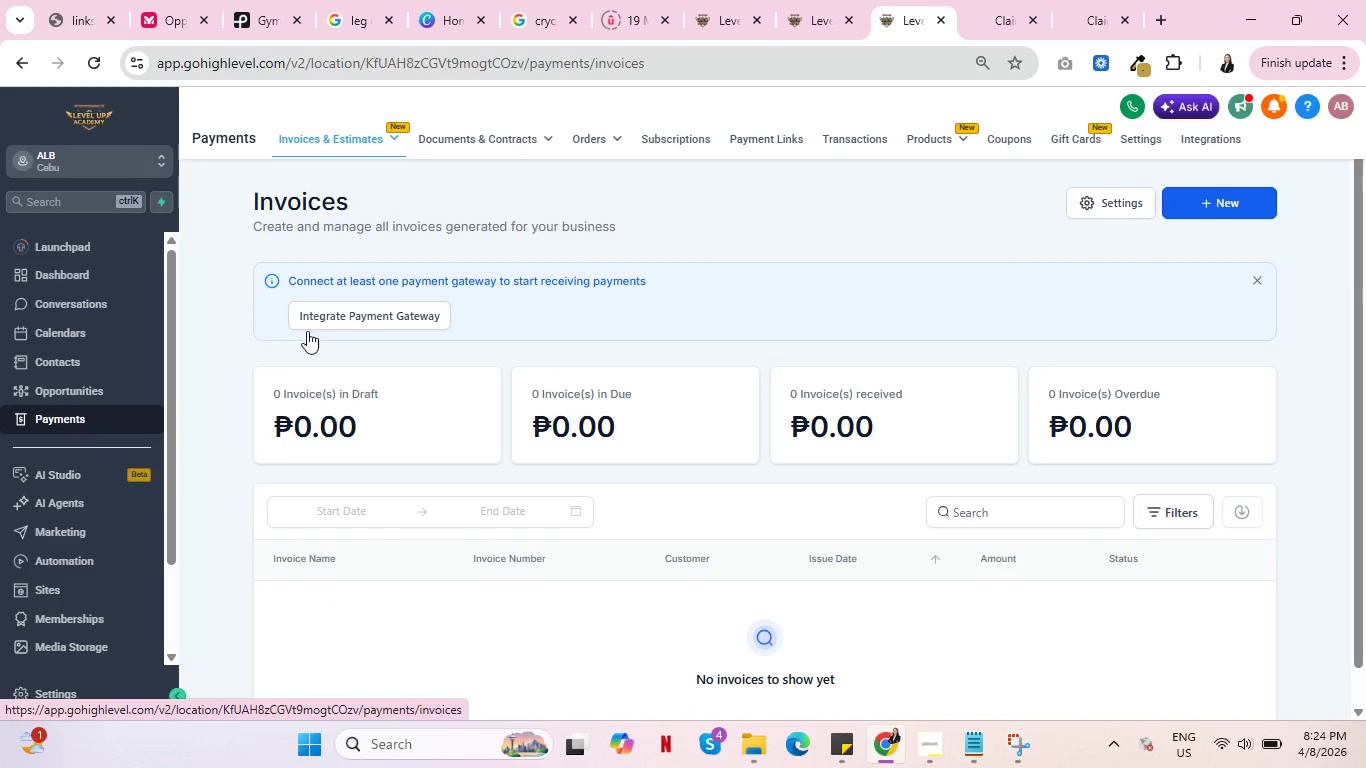 
left_click([59, 526])
 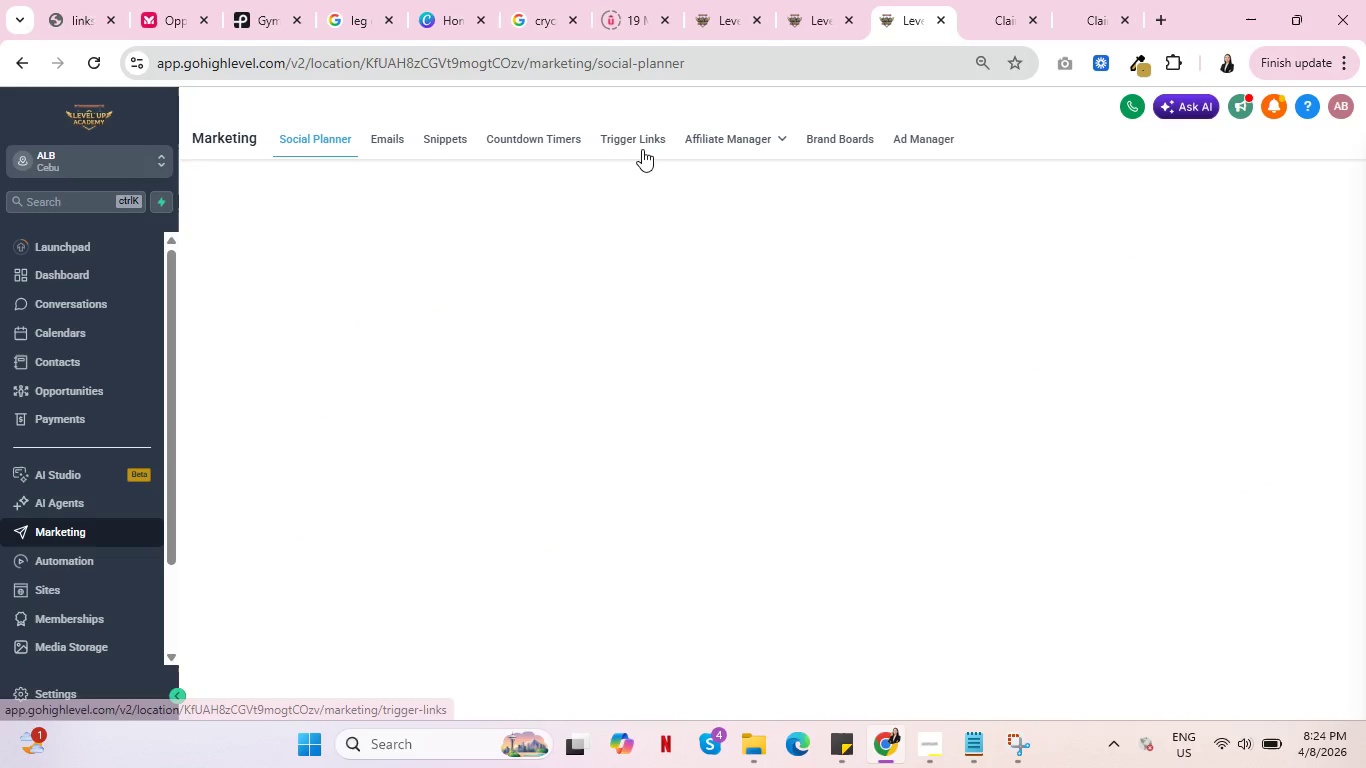 
left_click([640, 145])
 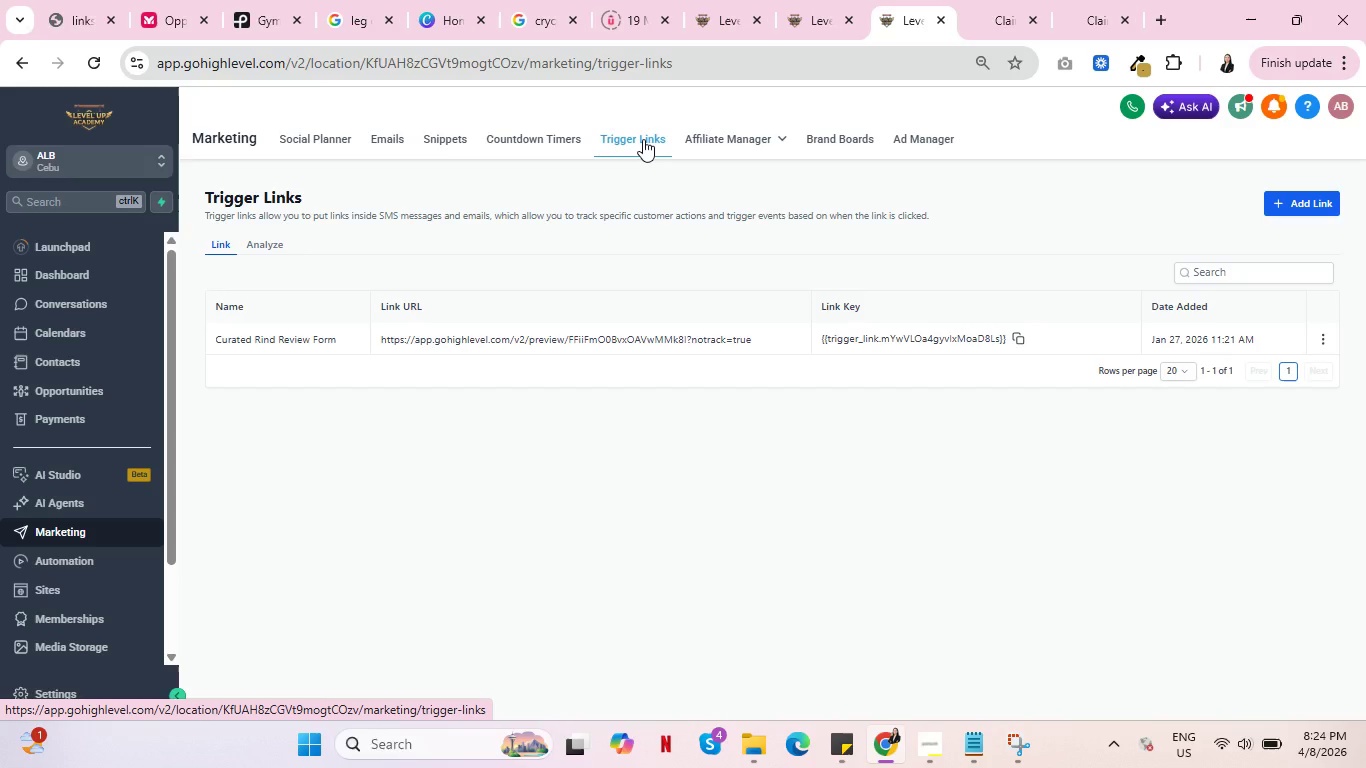 
wait(17.36)
 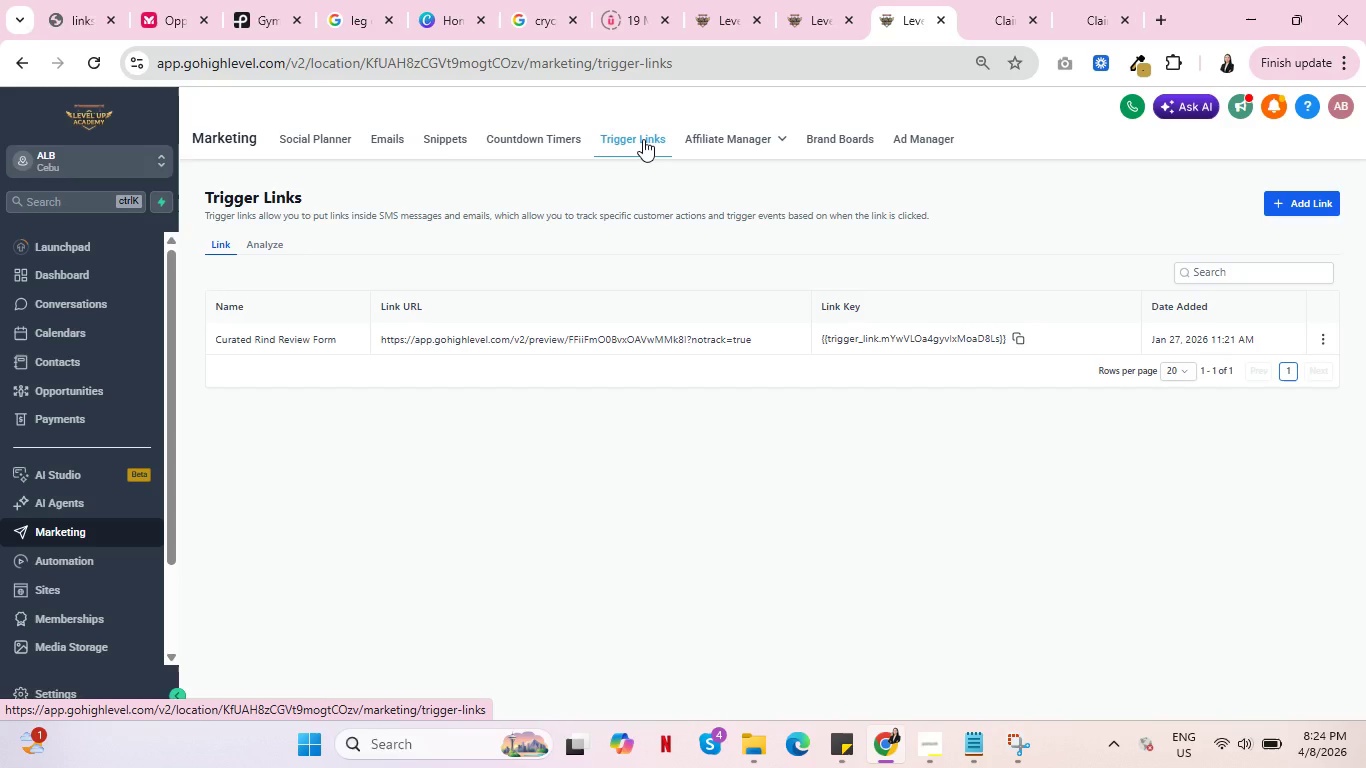 
key(Control+ControlLeft)
 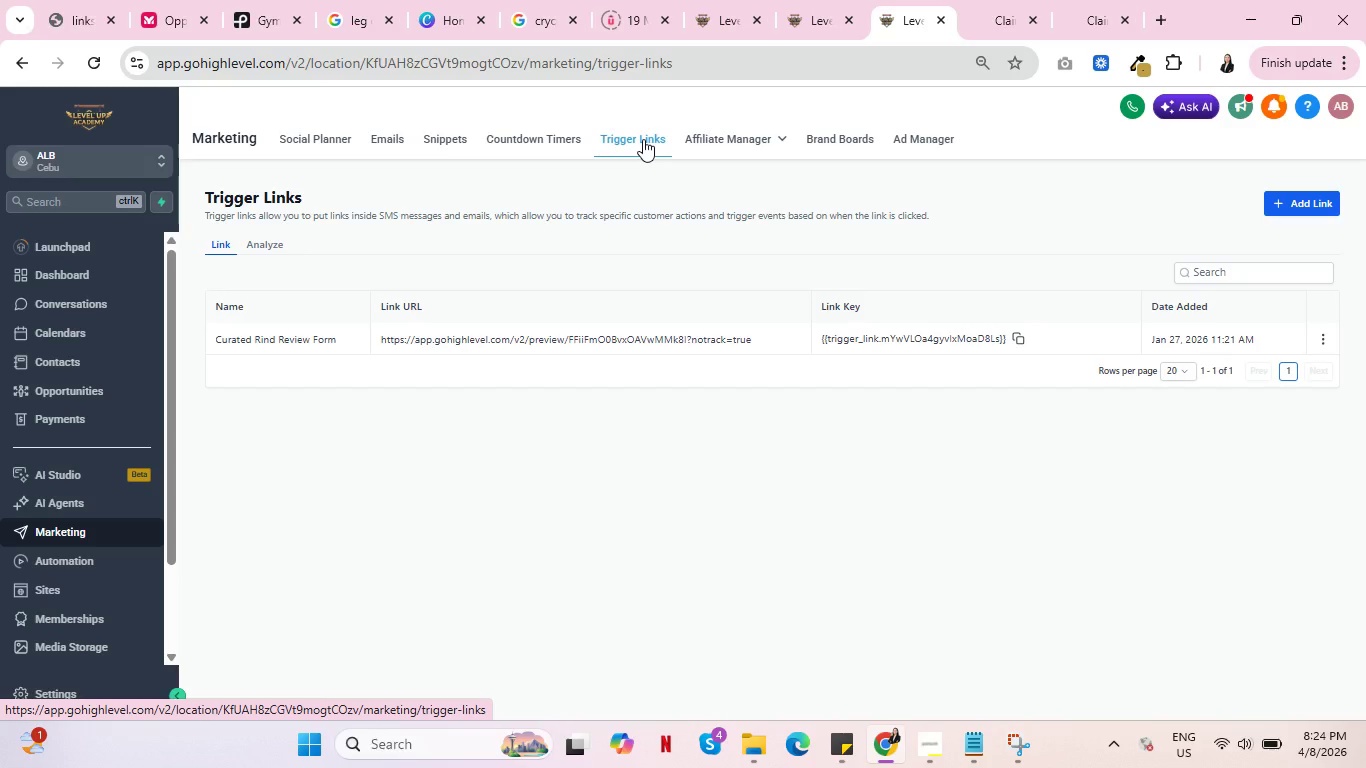 
key(Control+ControlLeft)
 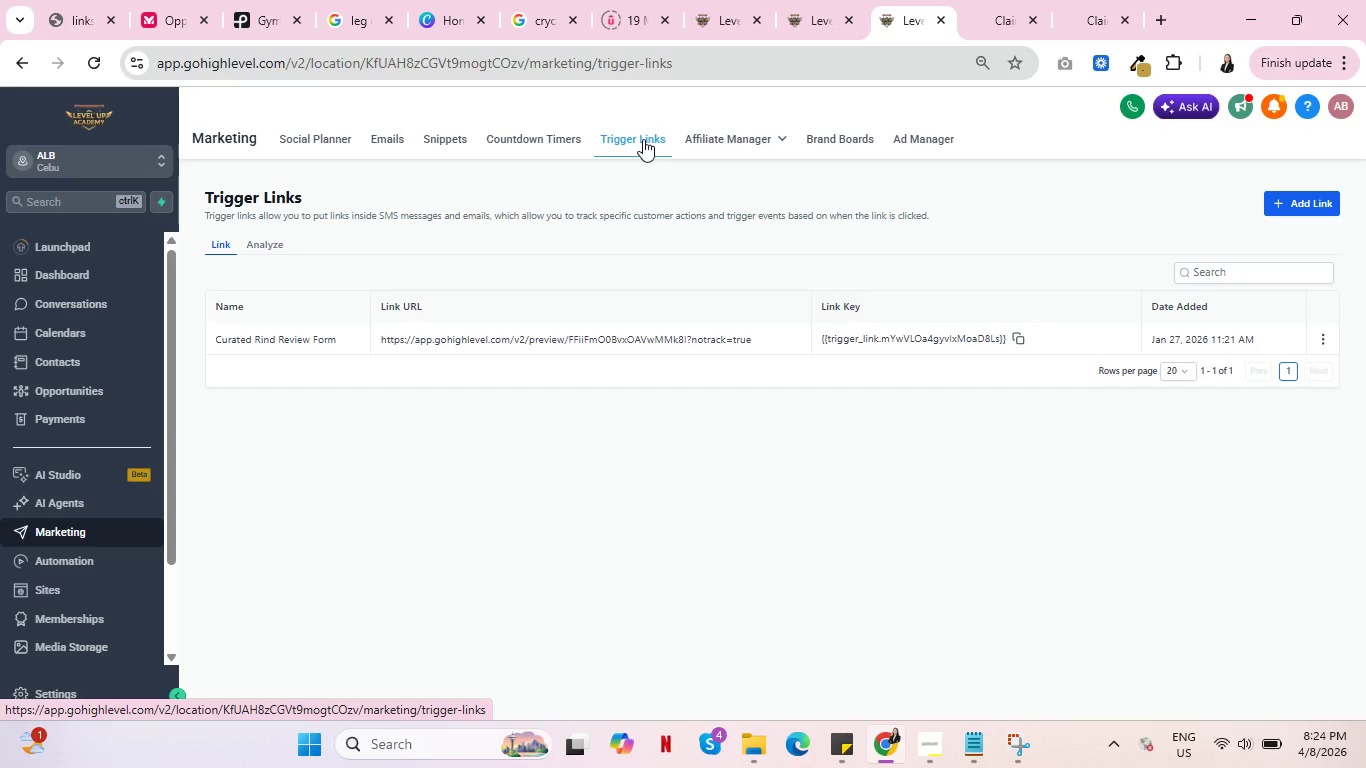 
wait(18.36)
 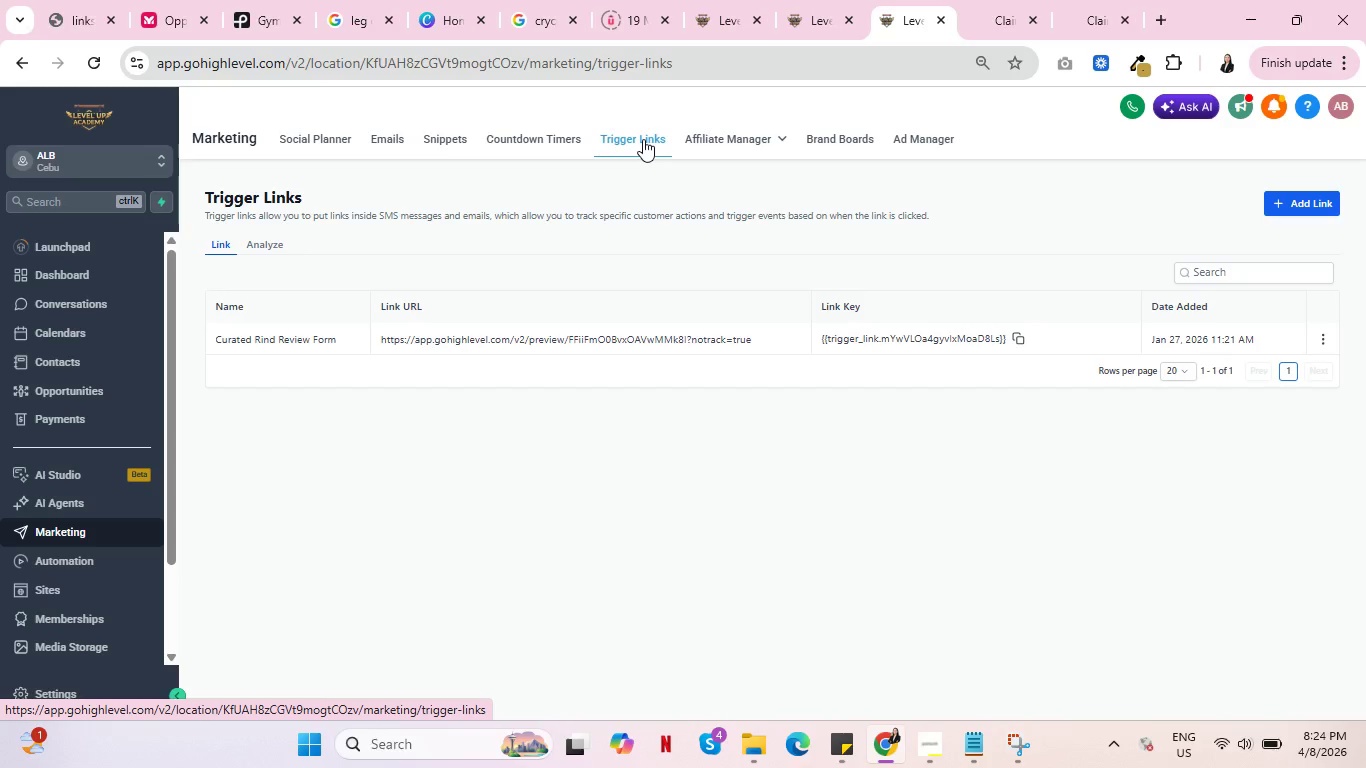 
left_click([619, 342])
 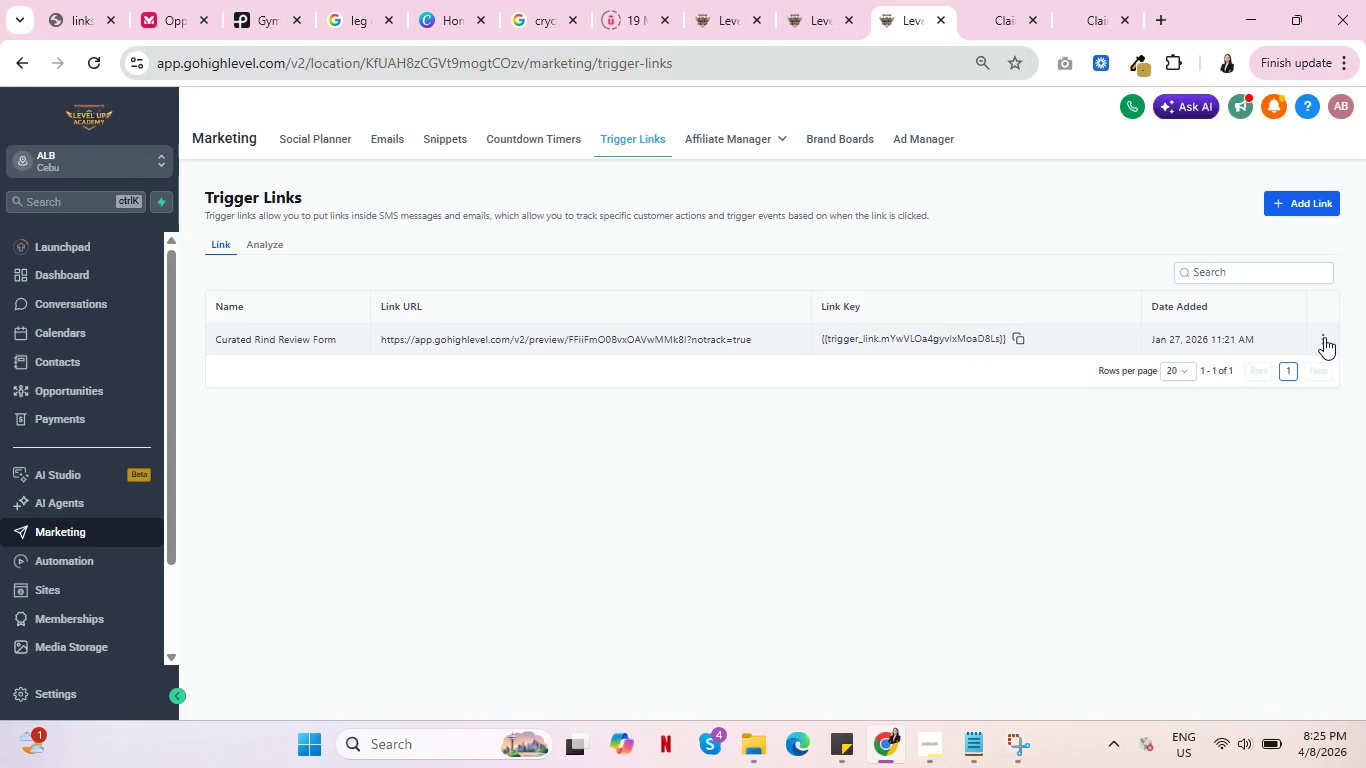 
left_click([1325, 337])
 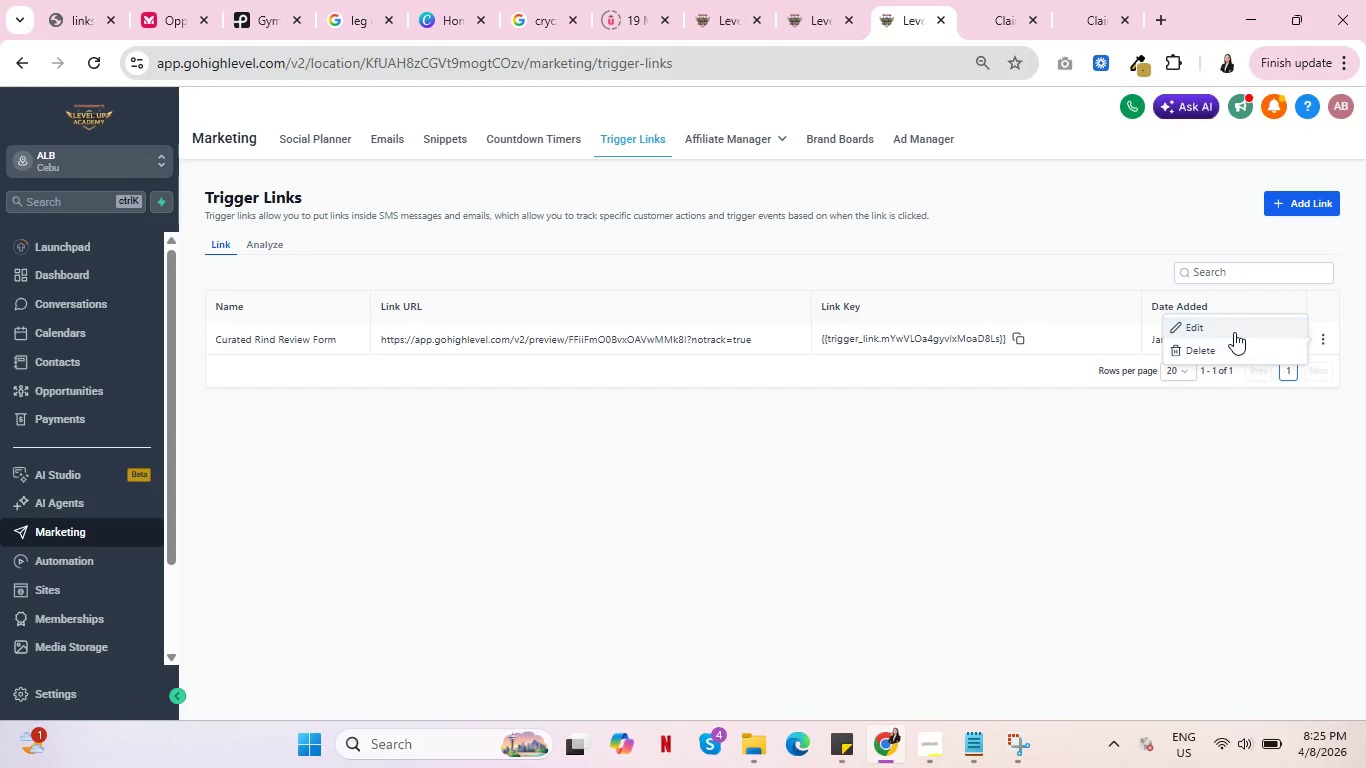 
left_click([1234, 332])
 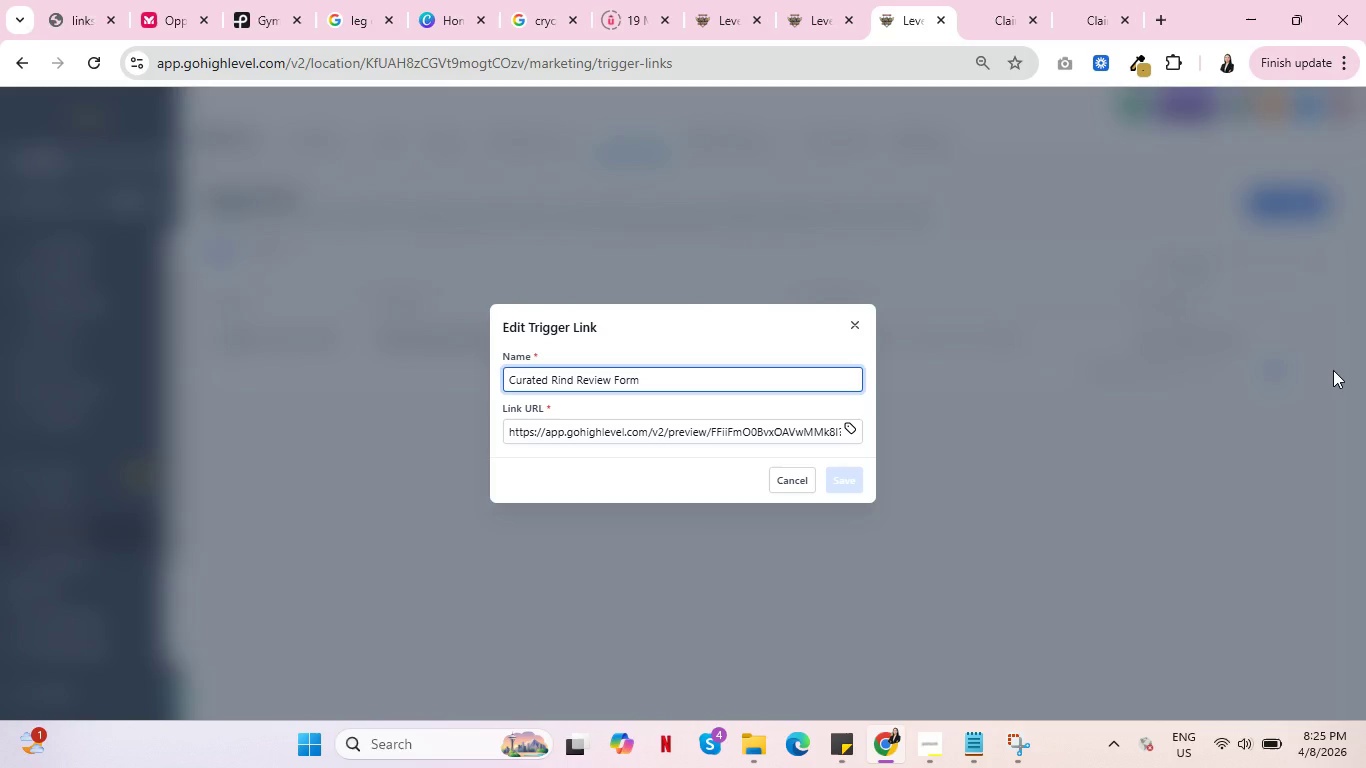 
wait(22.44)
 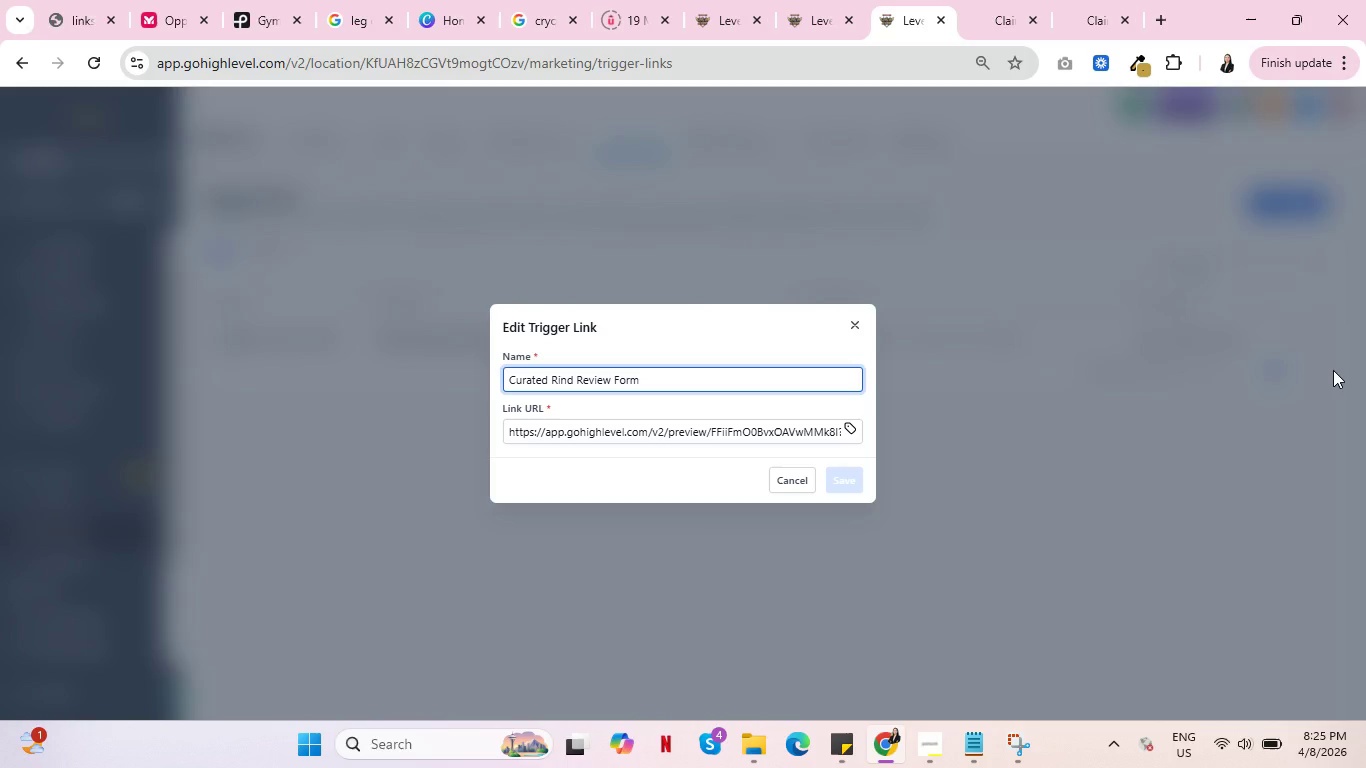 
scroll: coordinate [1334, 374], scroll_direction: down, amount: 1.0
 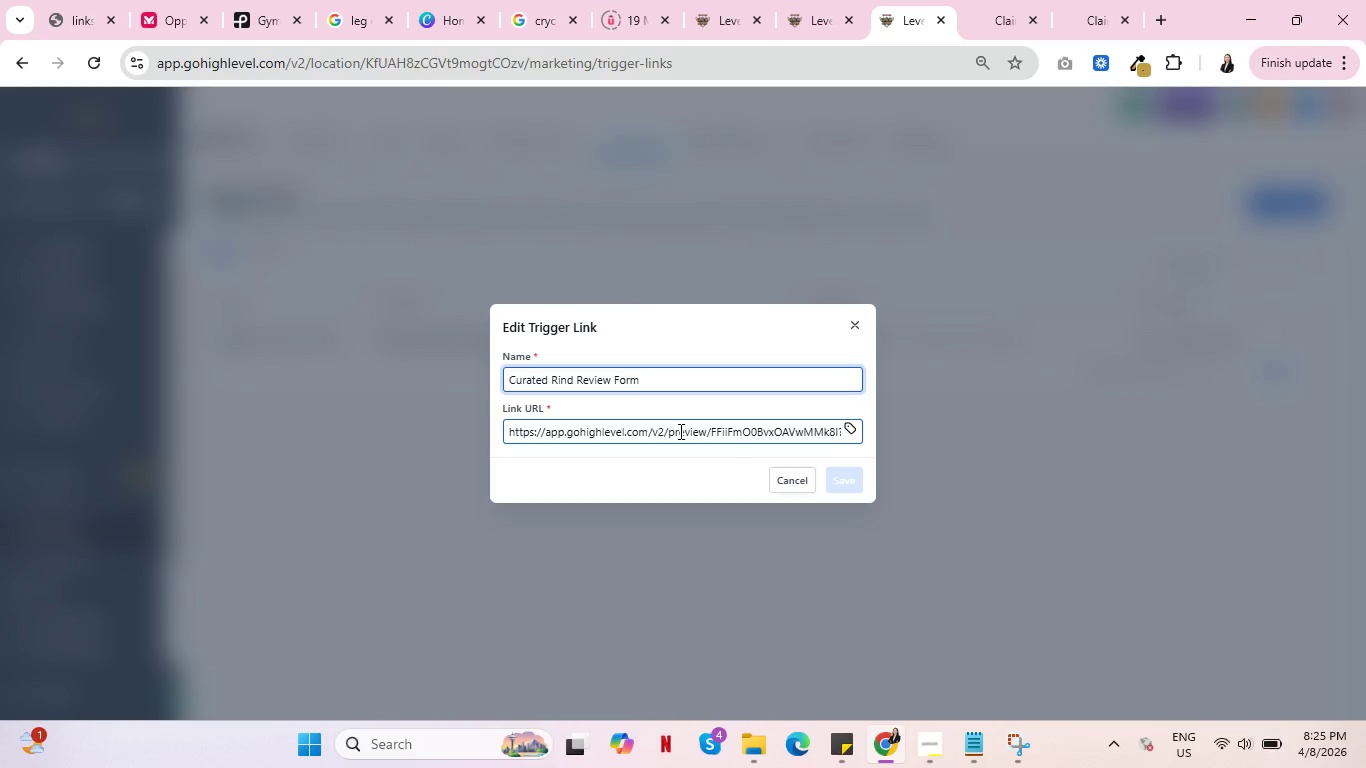 
double_click([679, 431])
 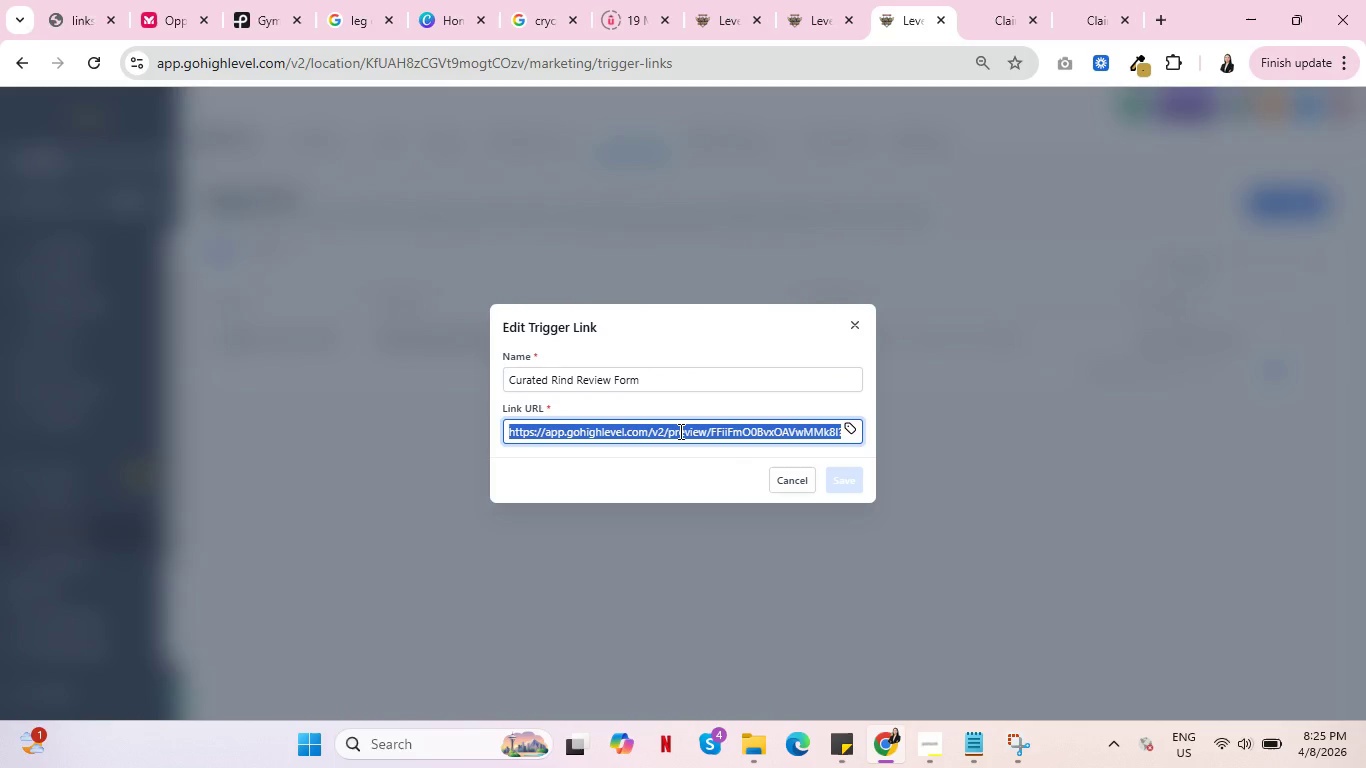 
triple_click([679, 431])
 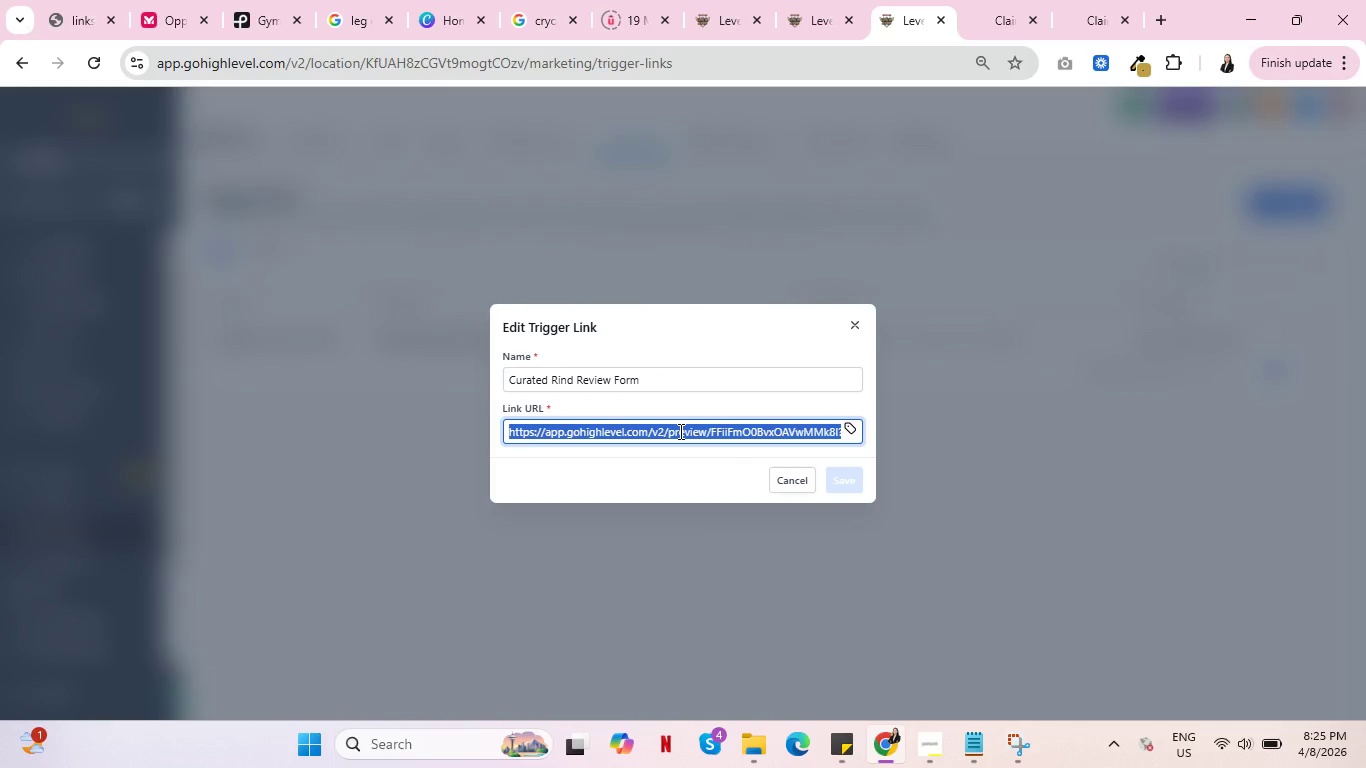 
wait(10.53)
 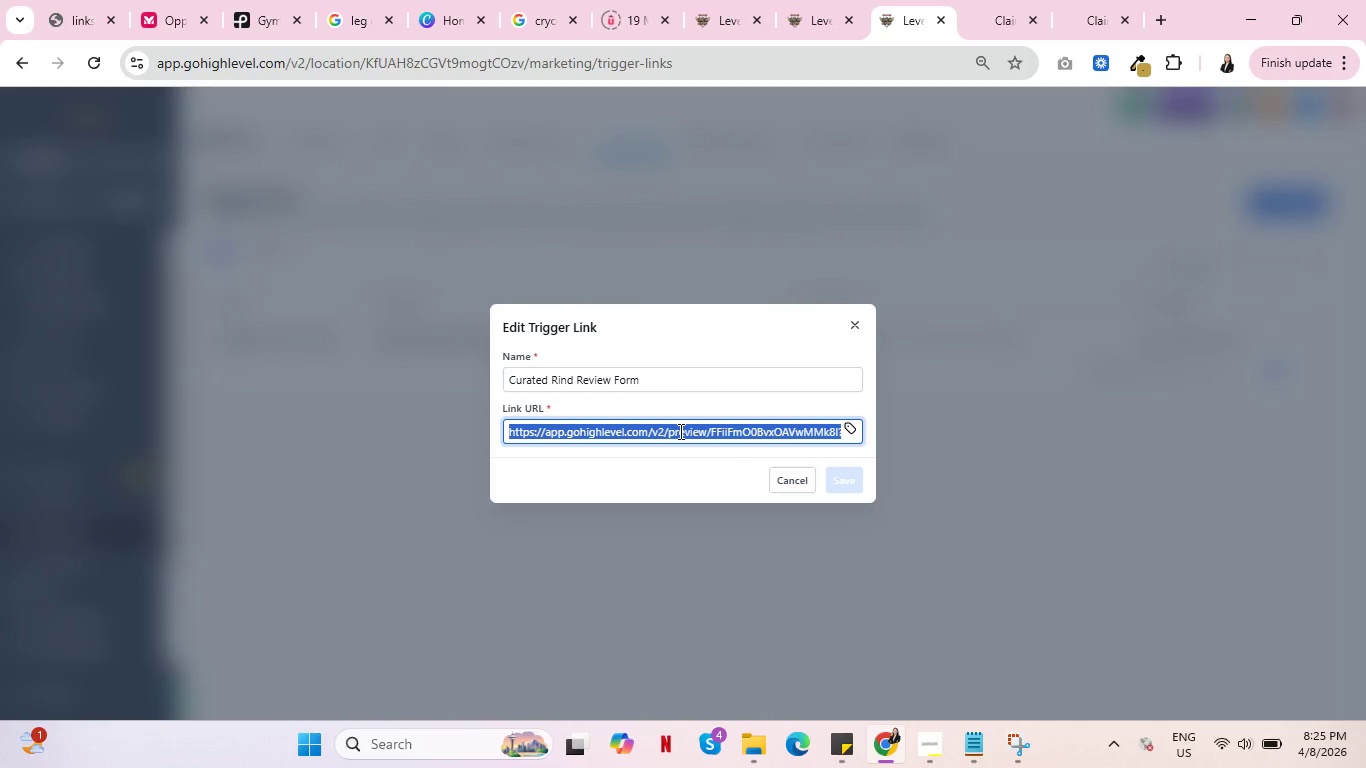 
key(Control+ControlLeft)
 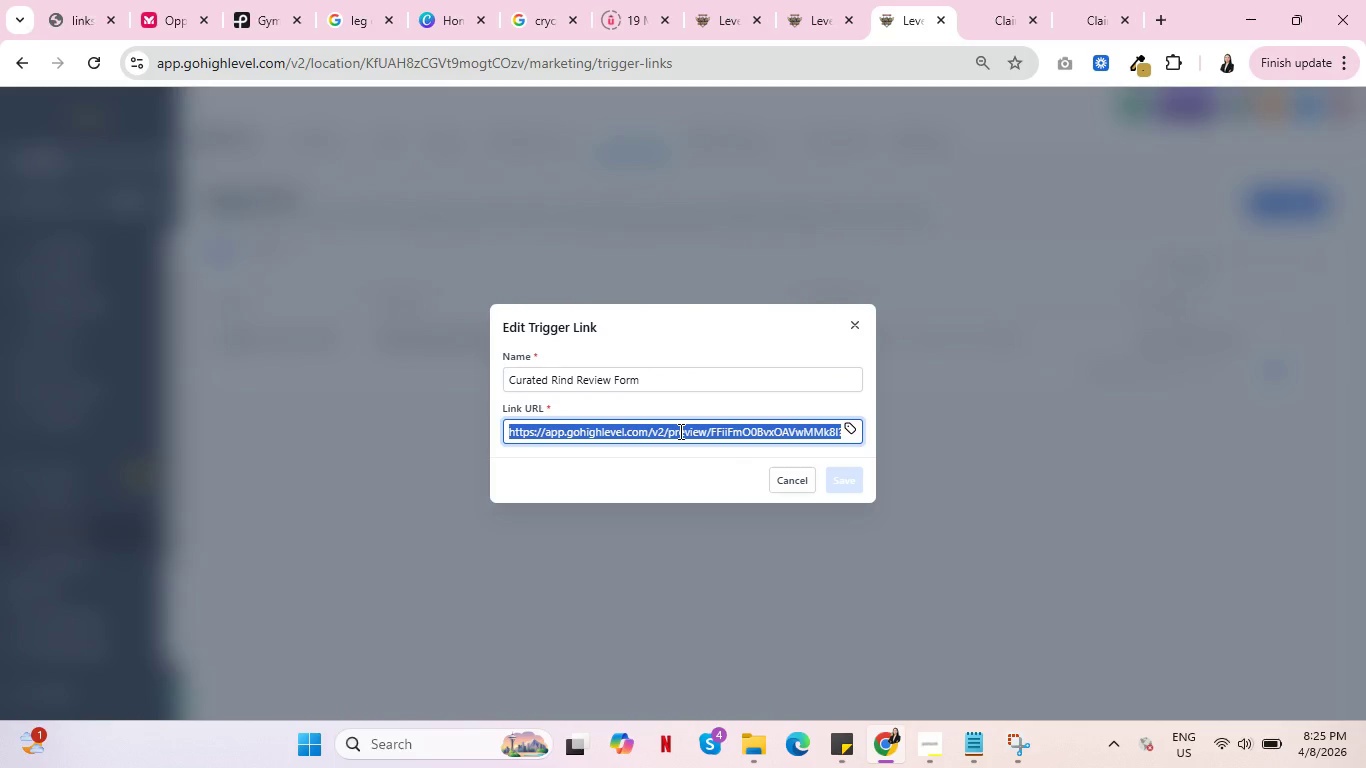 
key(Control+ControlLeft)
 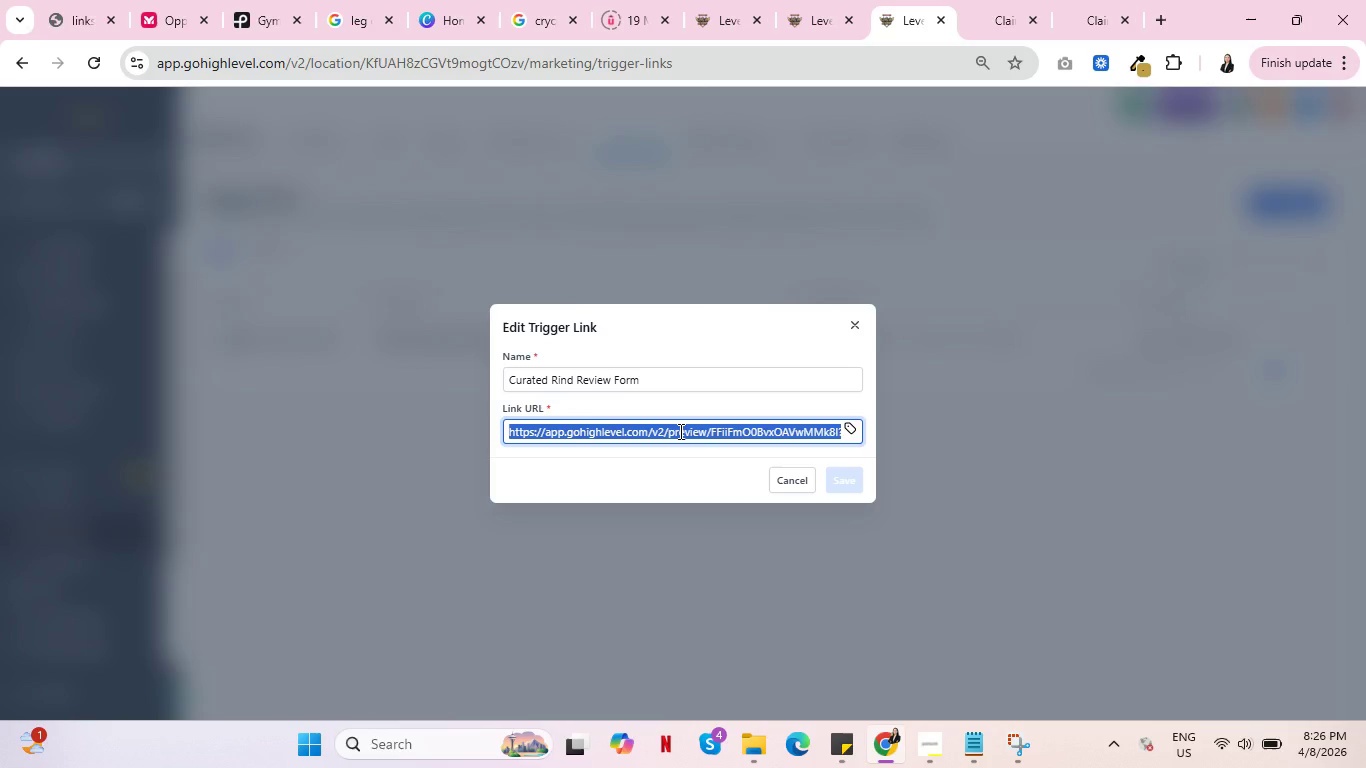 
wait(21.77)
 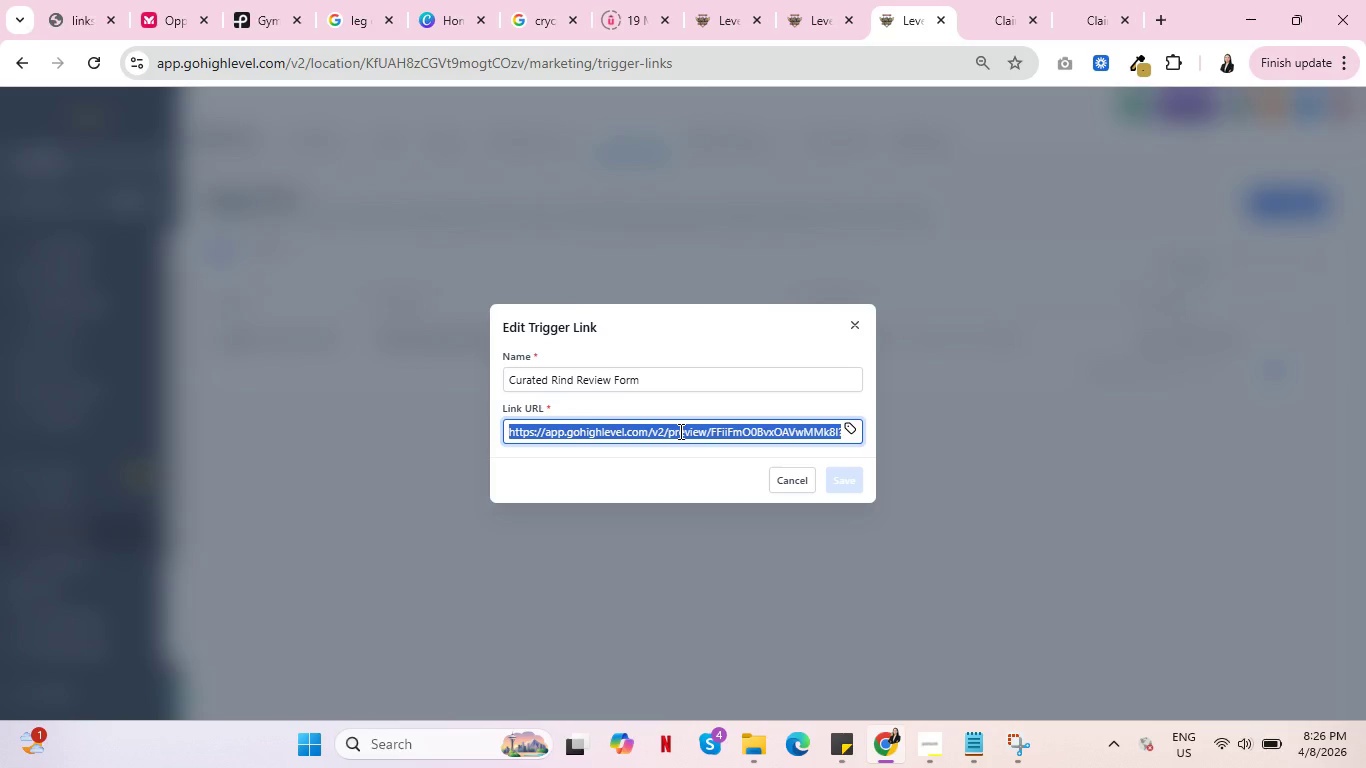 
key(Control+C)
 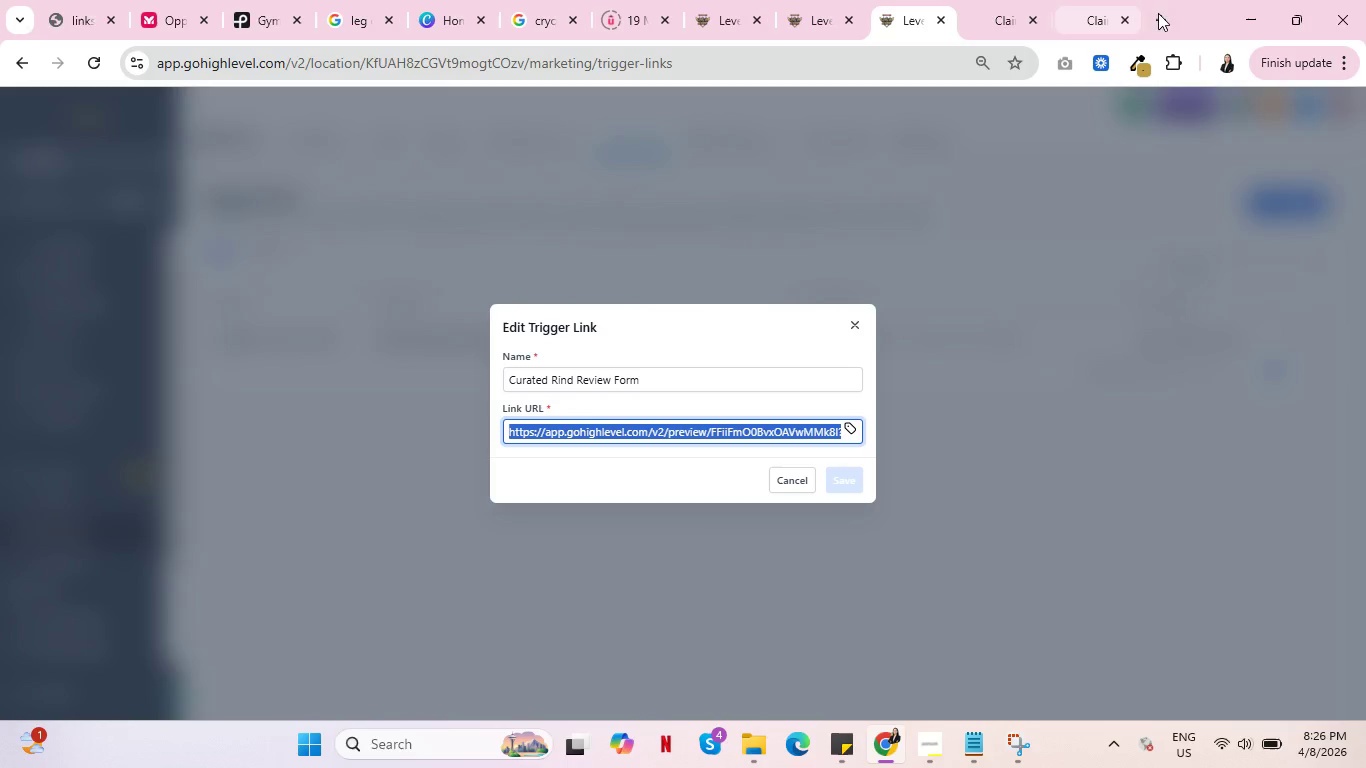 
left_click([1163, 16])
 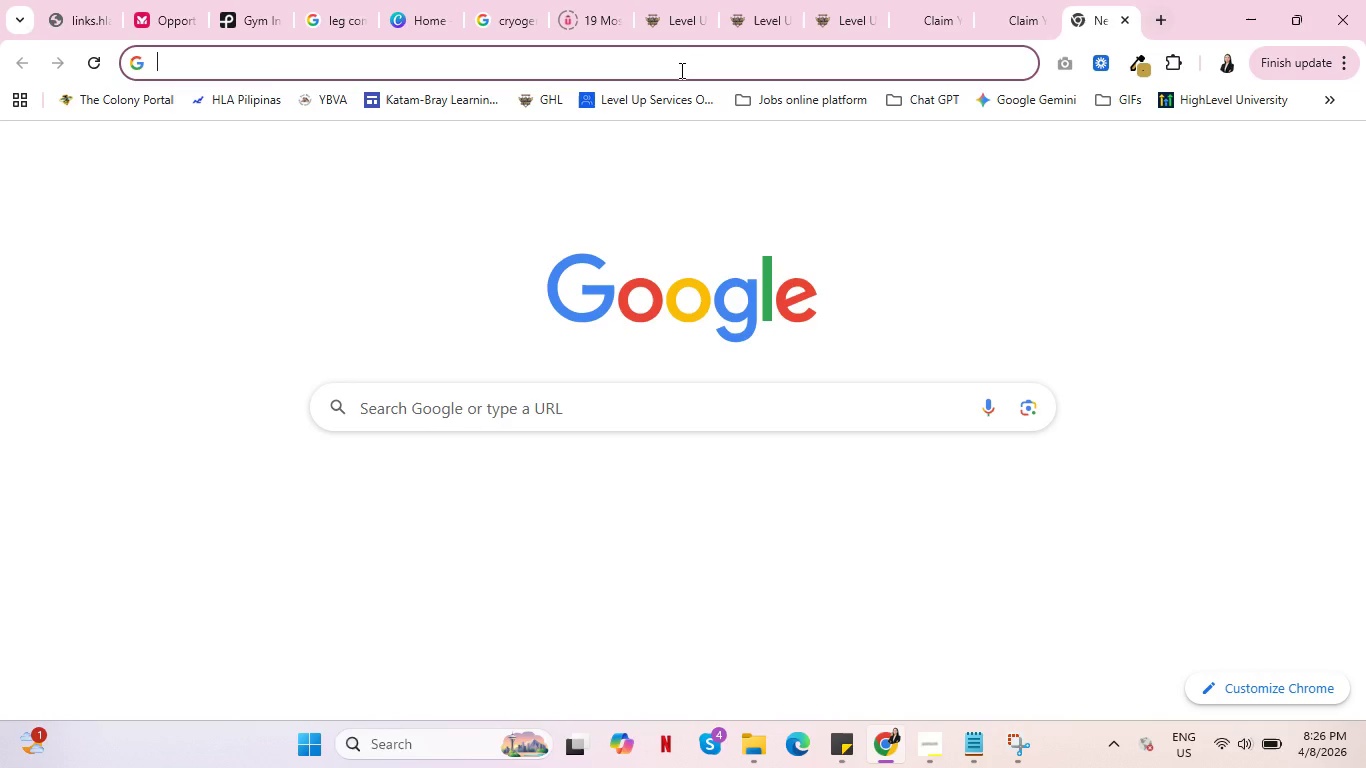 
left_click([680, 70])
 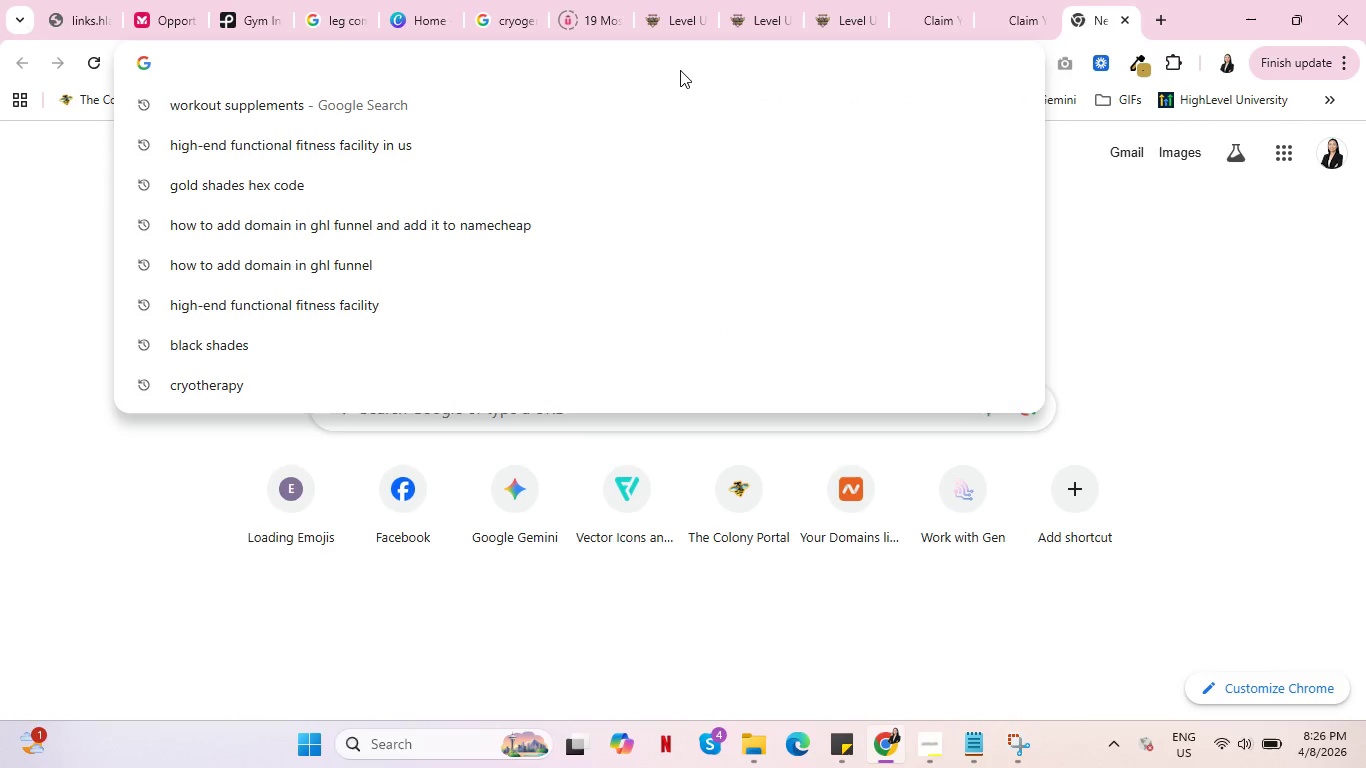 
key(Control+V)
 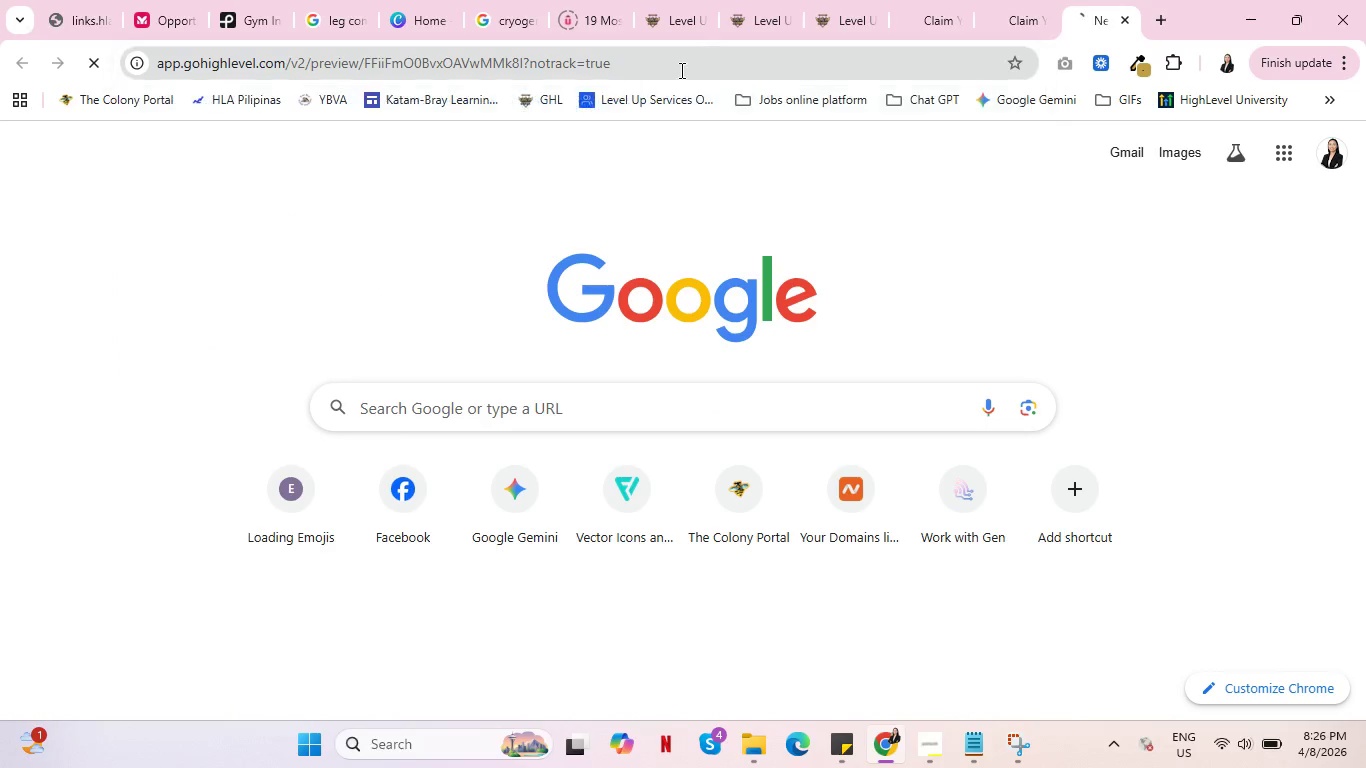 
key(Enter)
 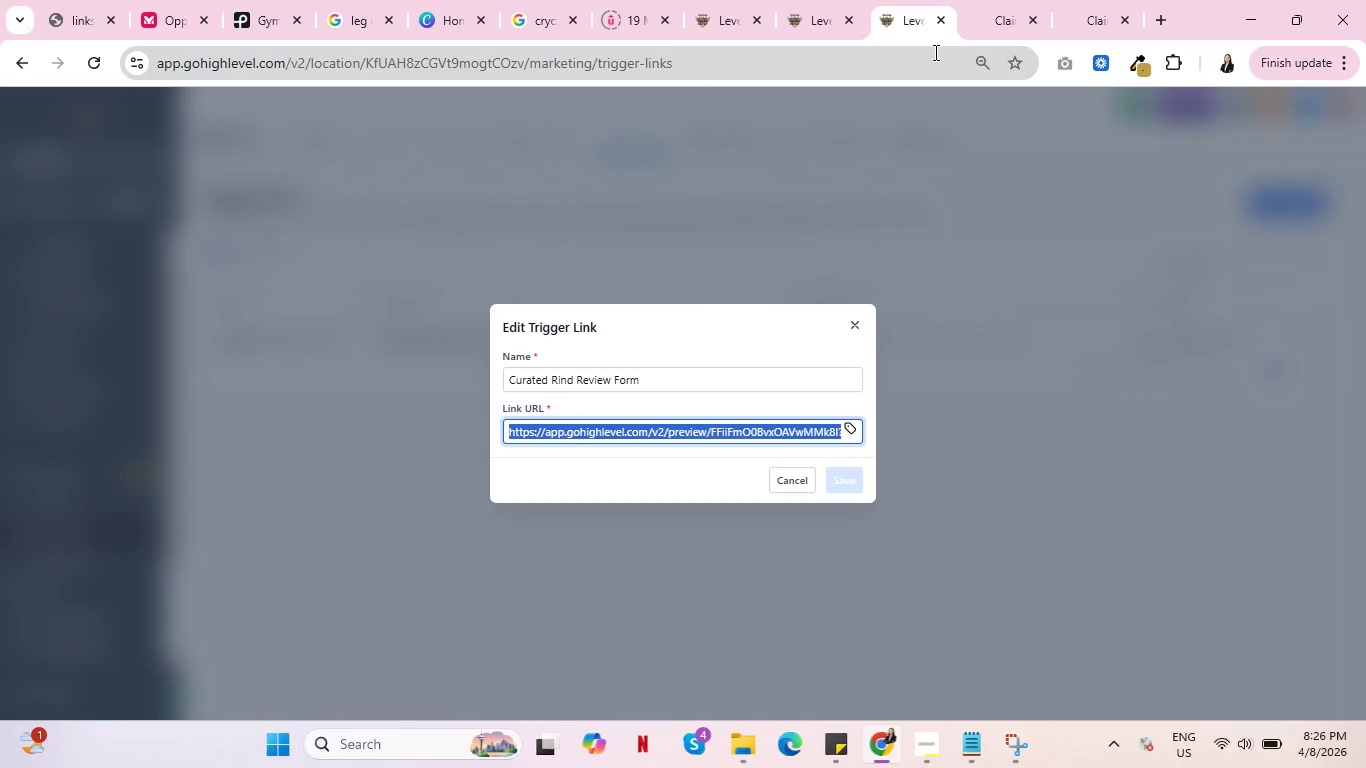 
wait(32.22)
 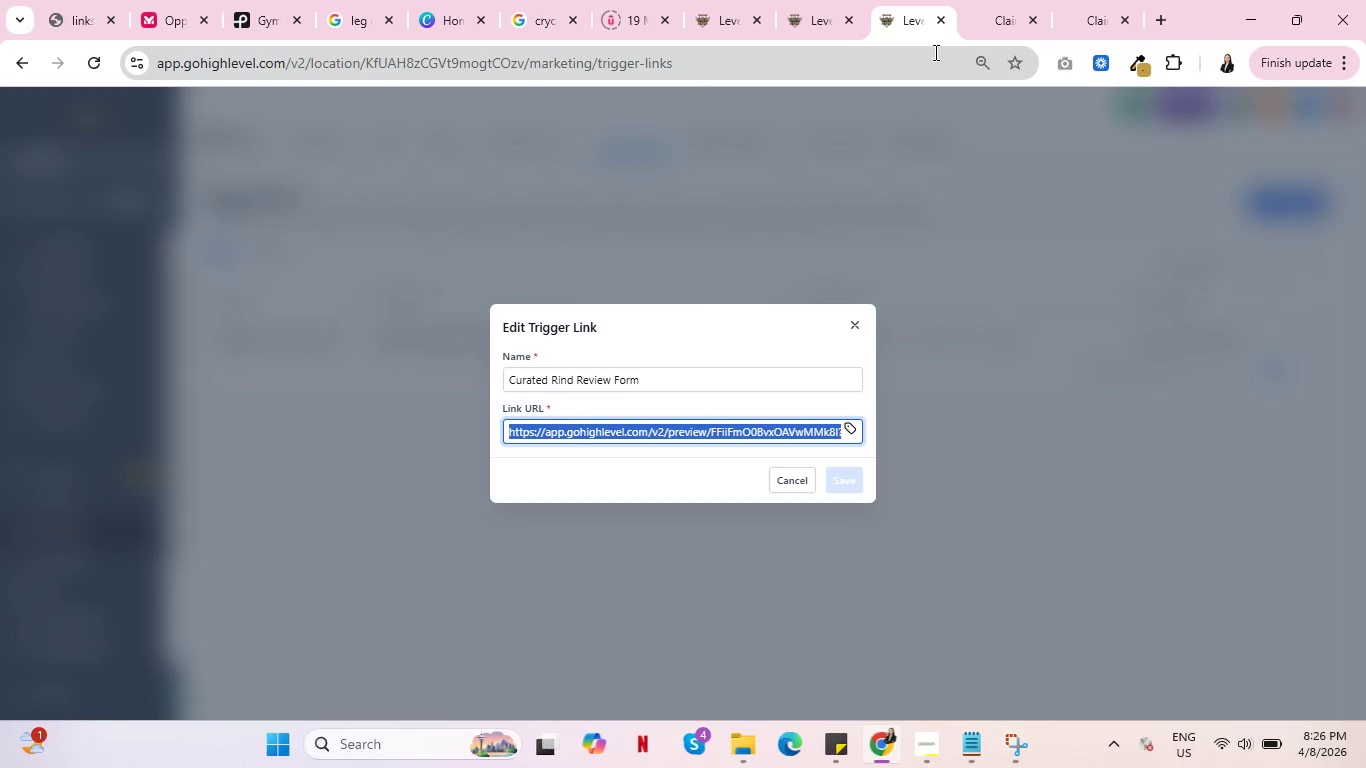 
left_click([972, 0])
 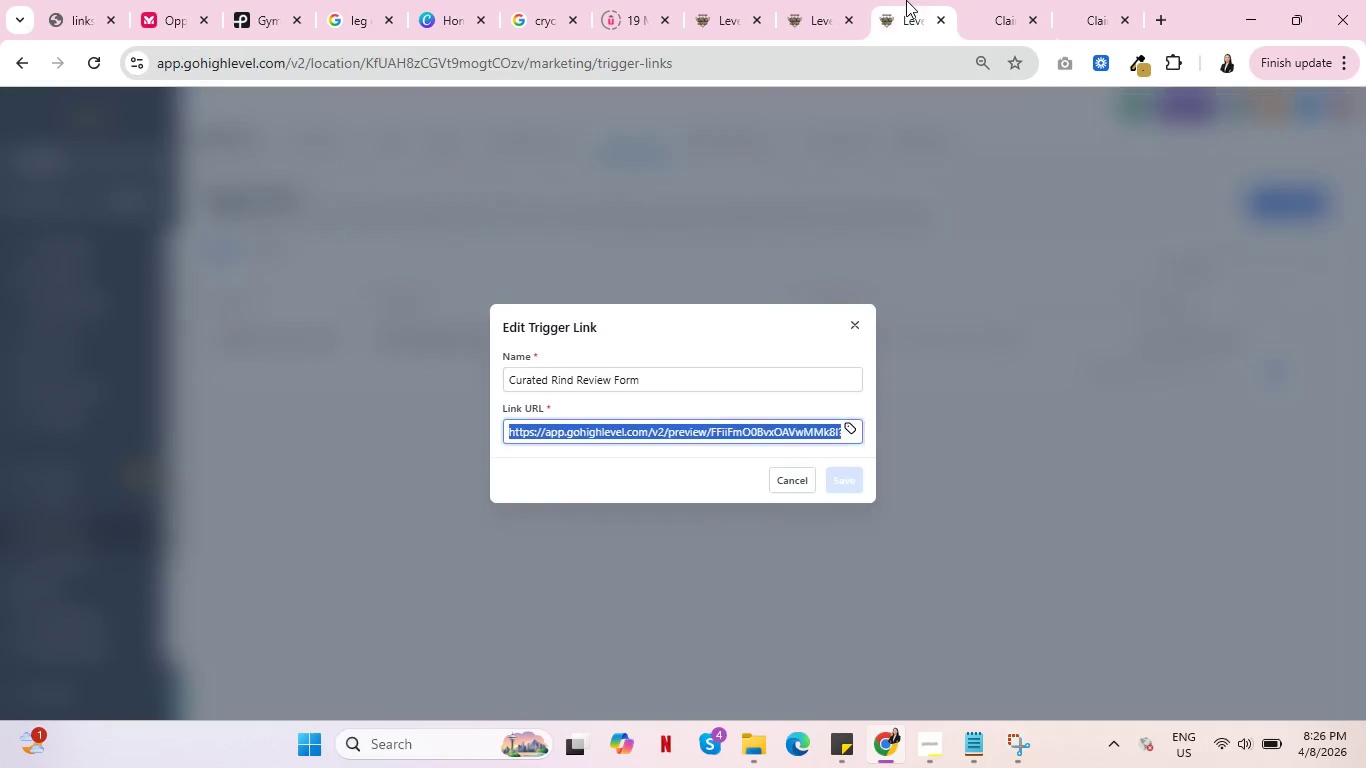 
left_click([906, 0])
 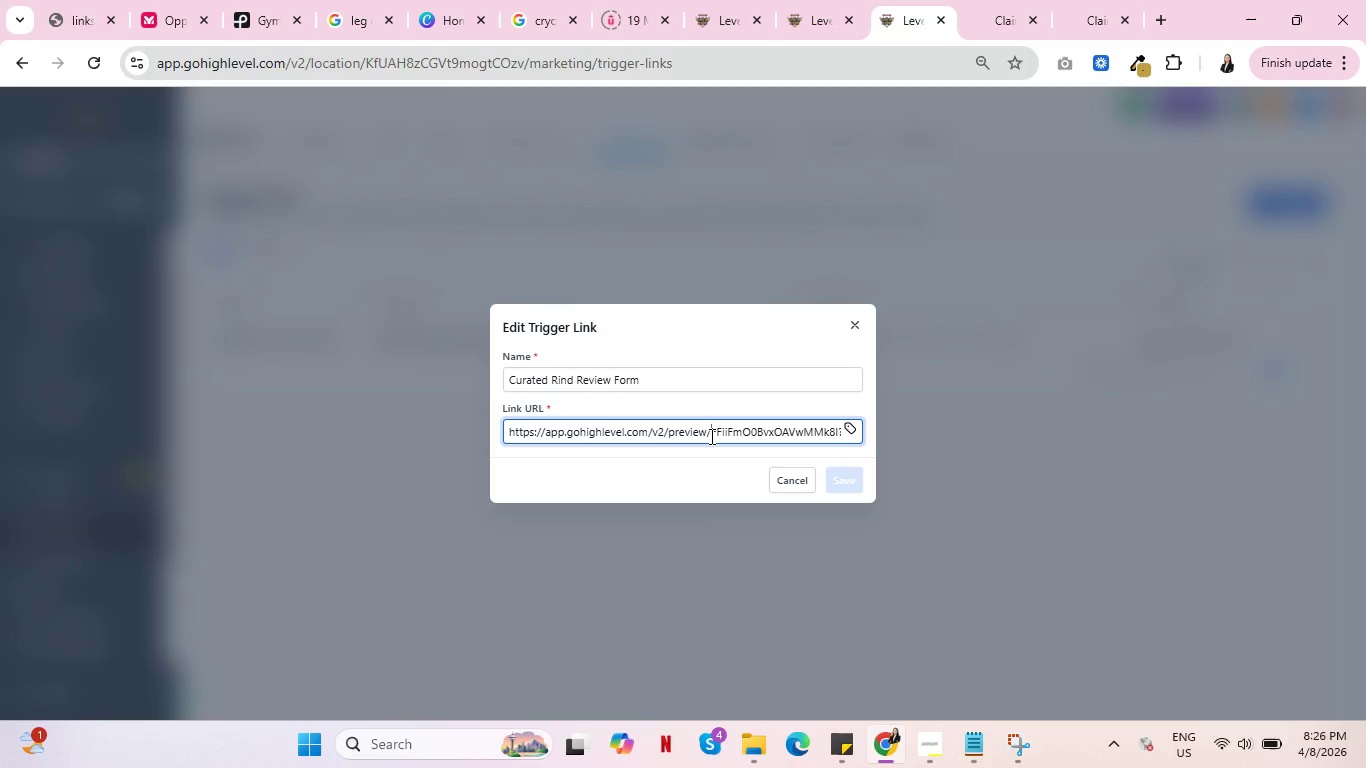 
left_click([710, 436])
 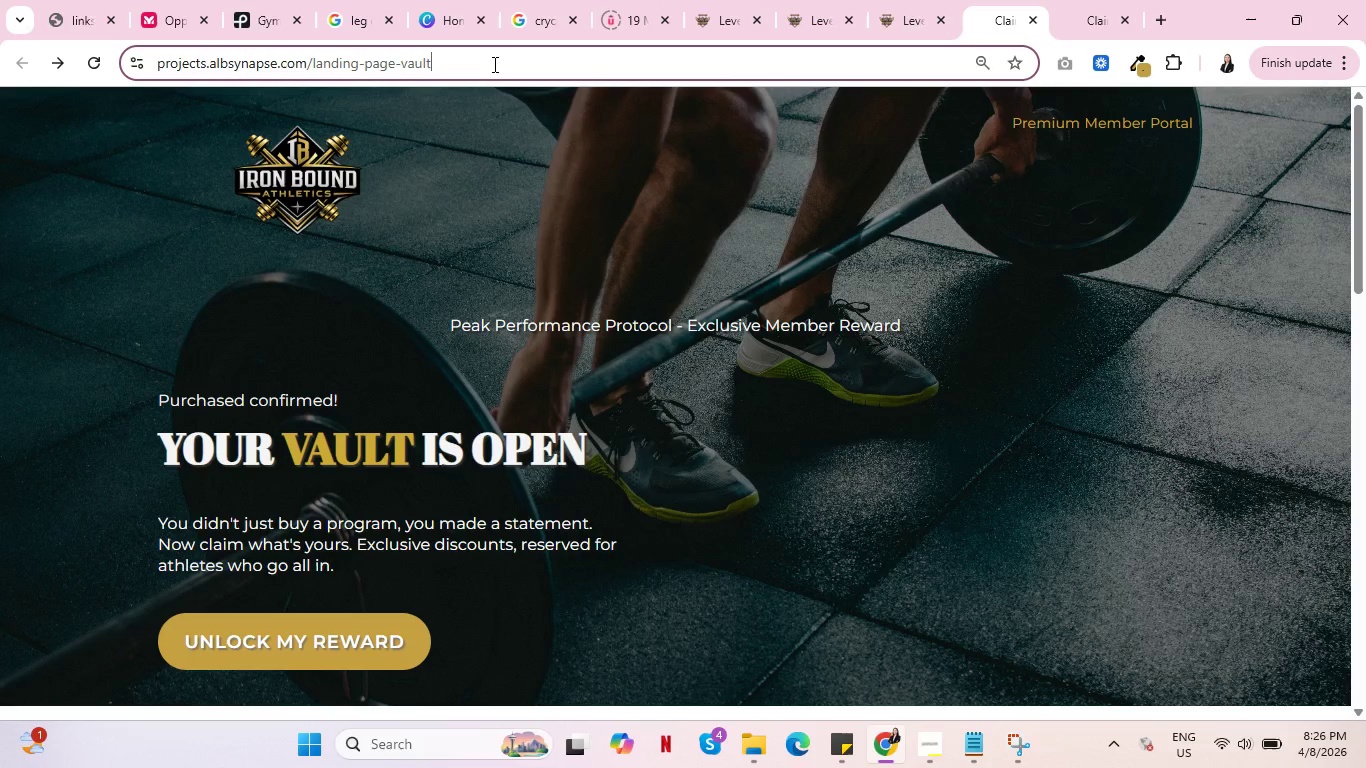 
left_click([493, 64])
 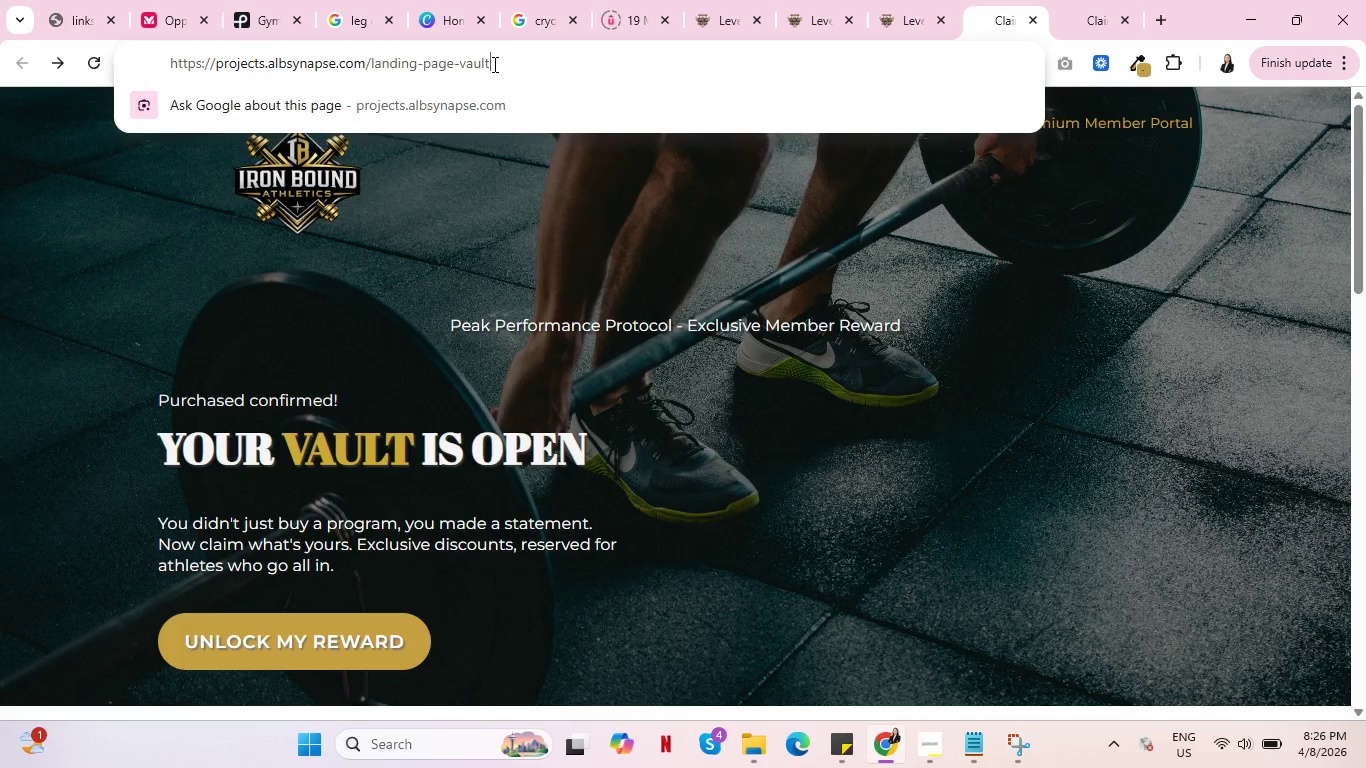 
left_click([493, 64])
 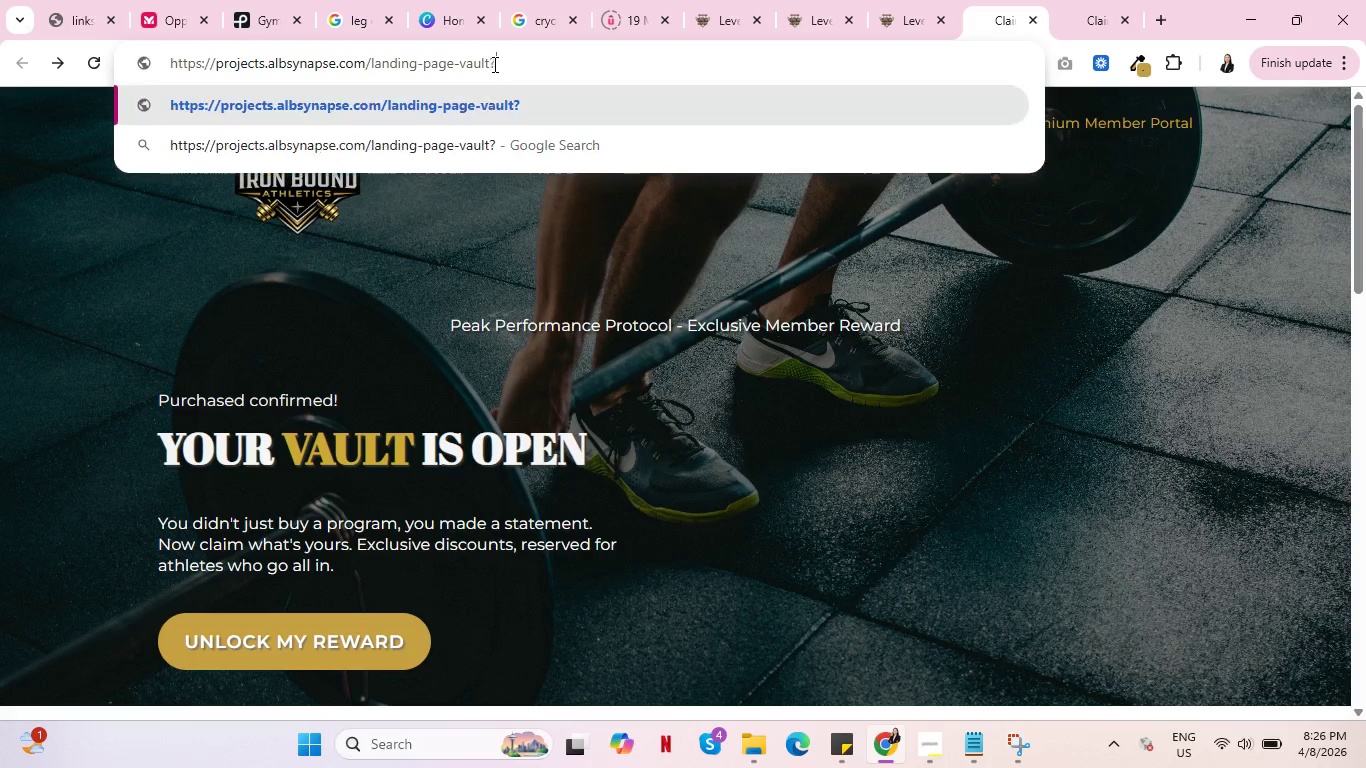 
key(Shift+ShiftRight)
 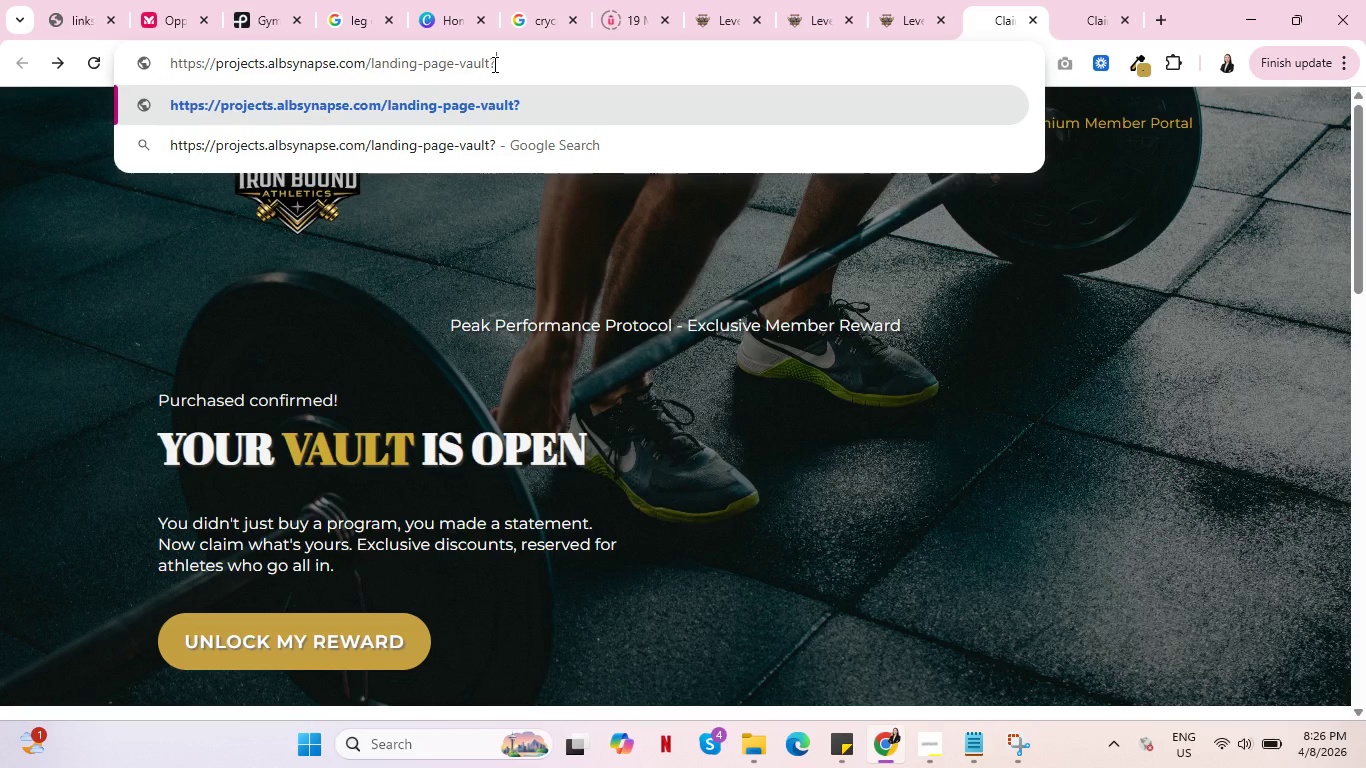 
key(Shift+Slash)
 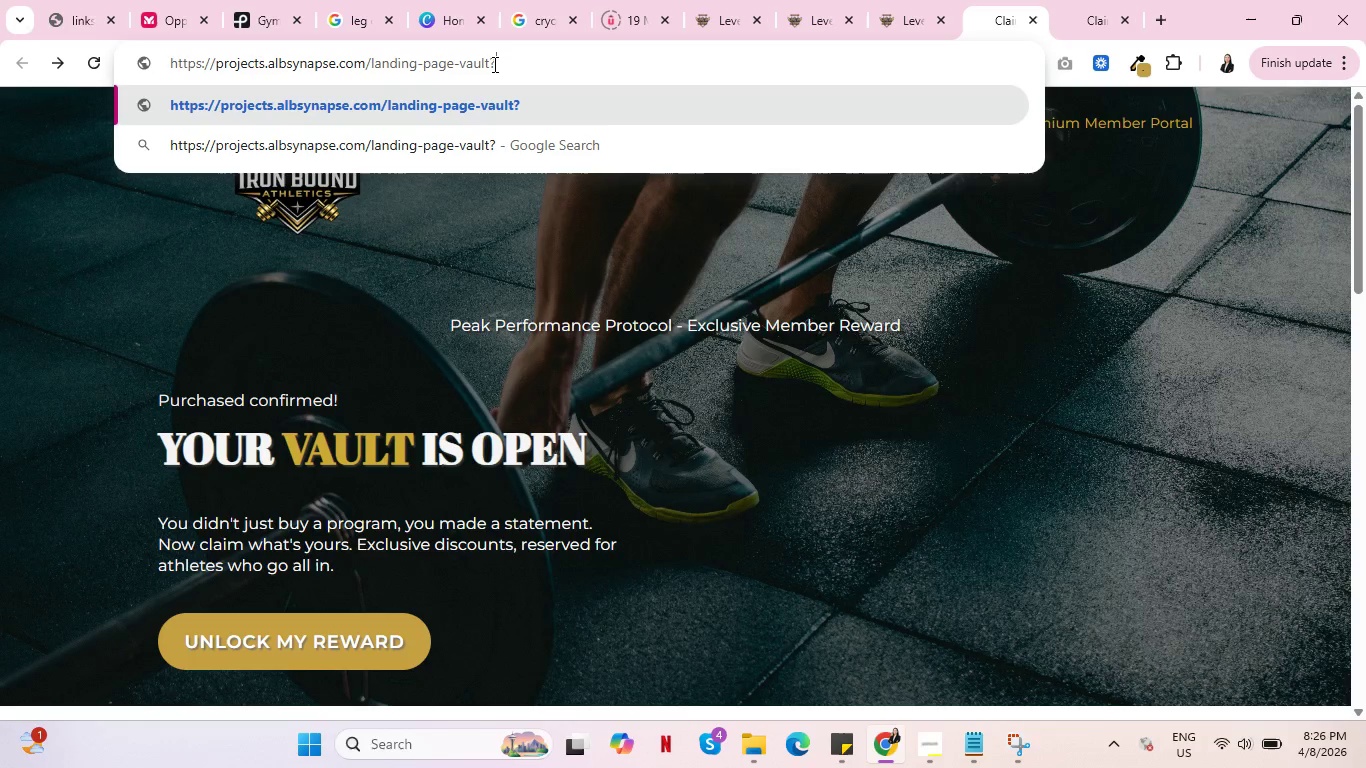 
key(Control+V)
 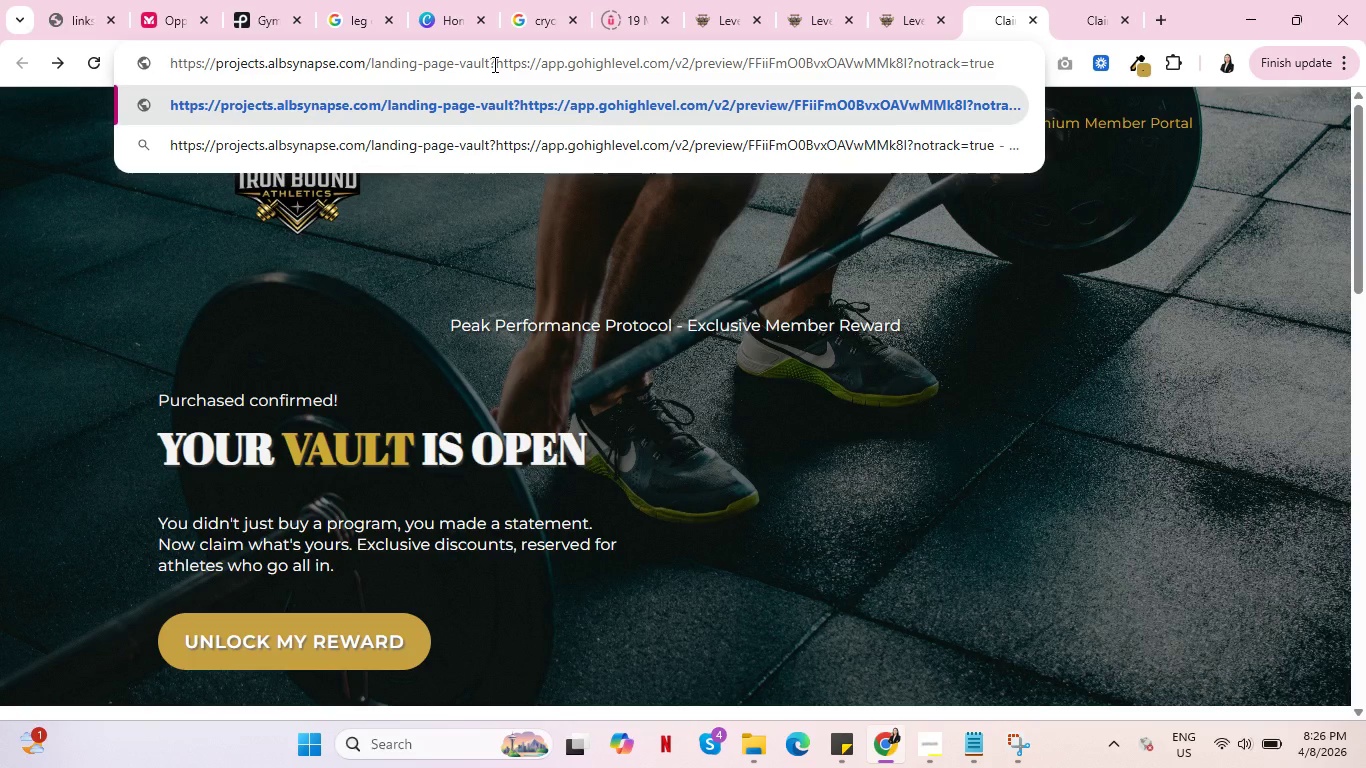 
key(Control+Z)
 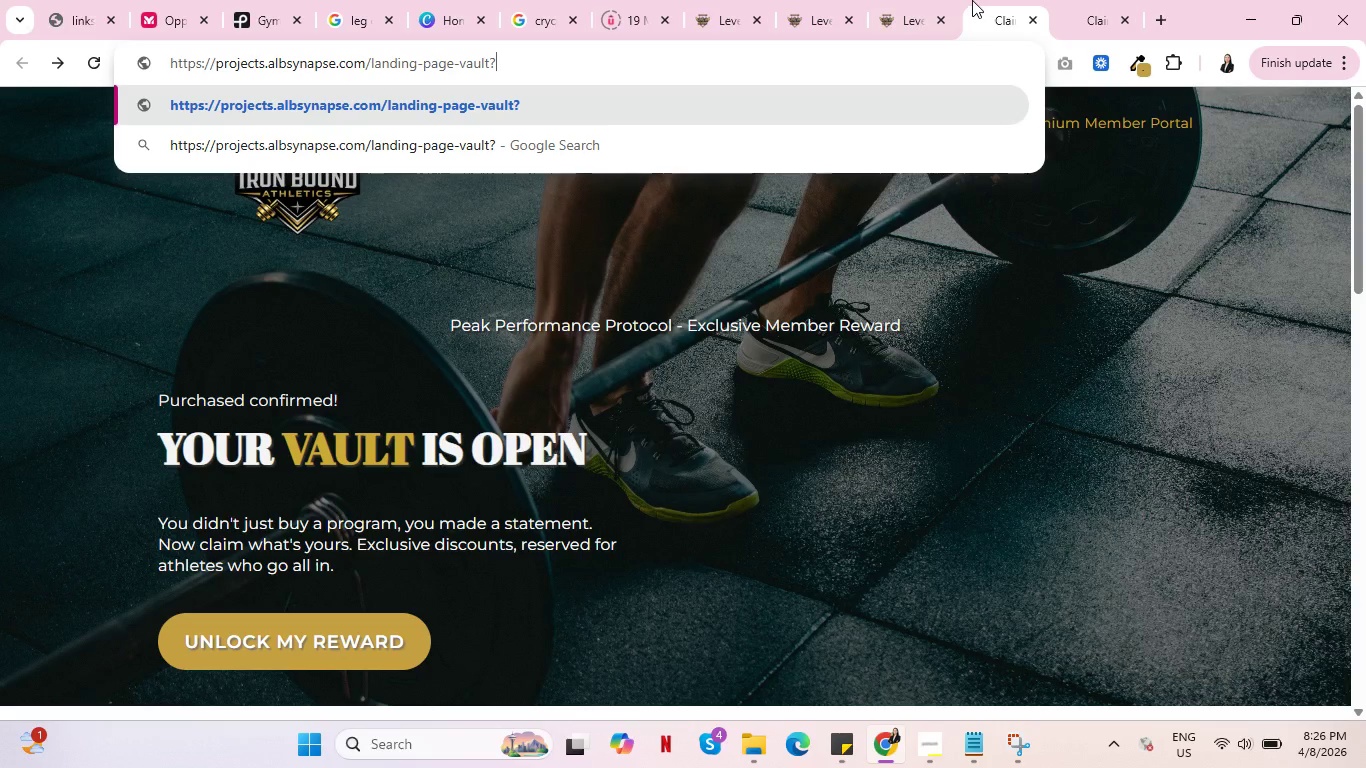 
left_click([900, 0])
 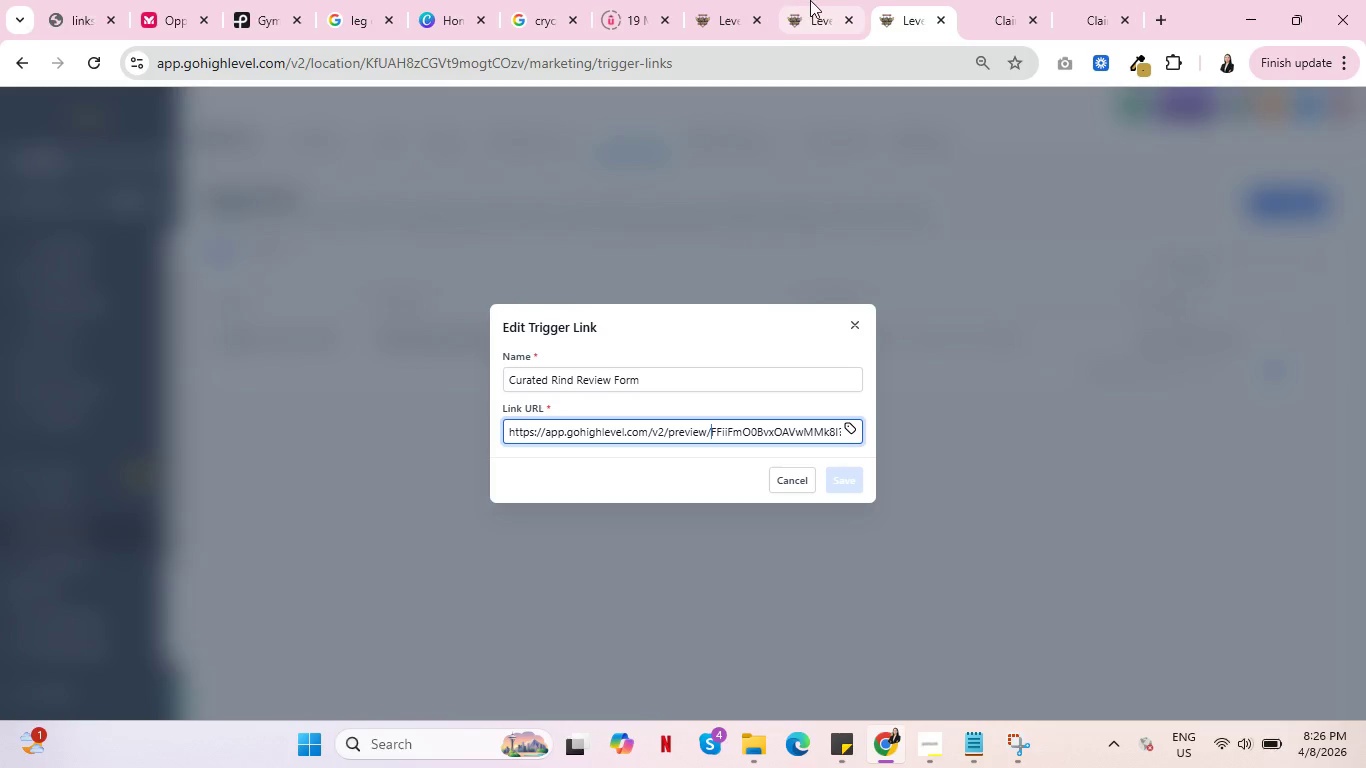 
left_click([810, 0])
 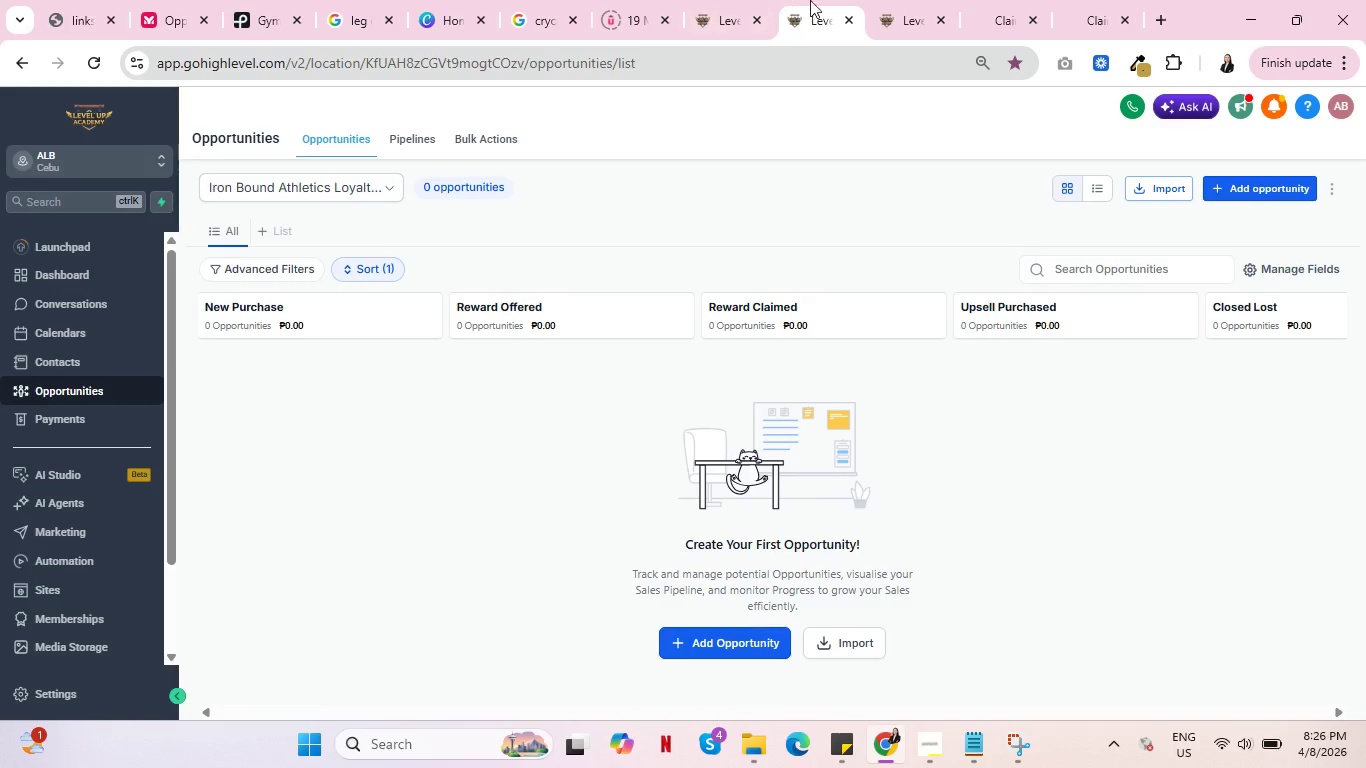 
left_click([888, 0])
 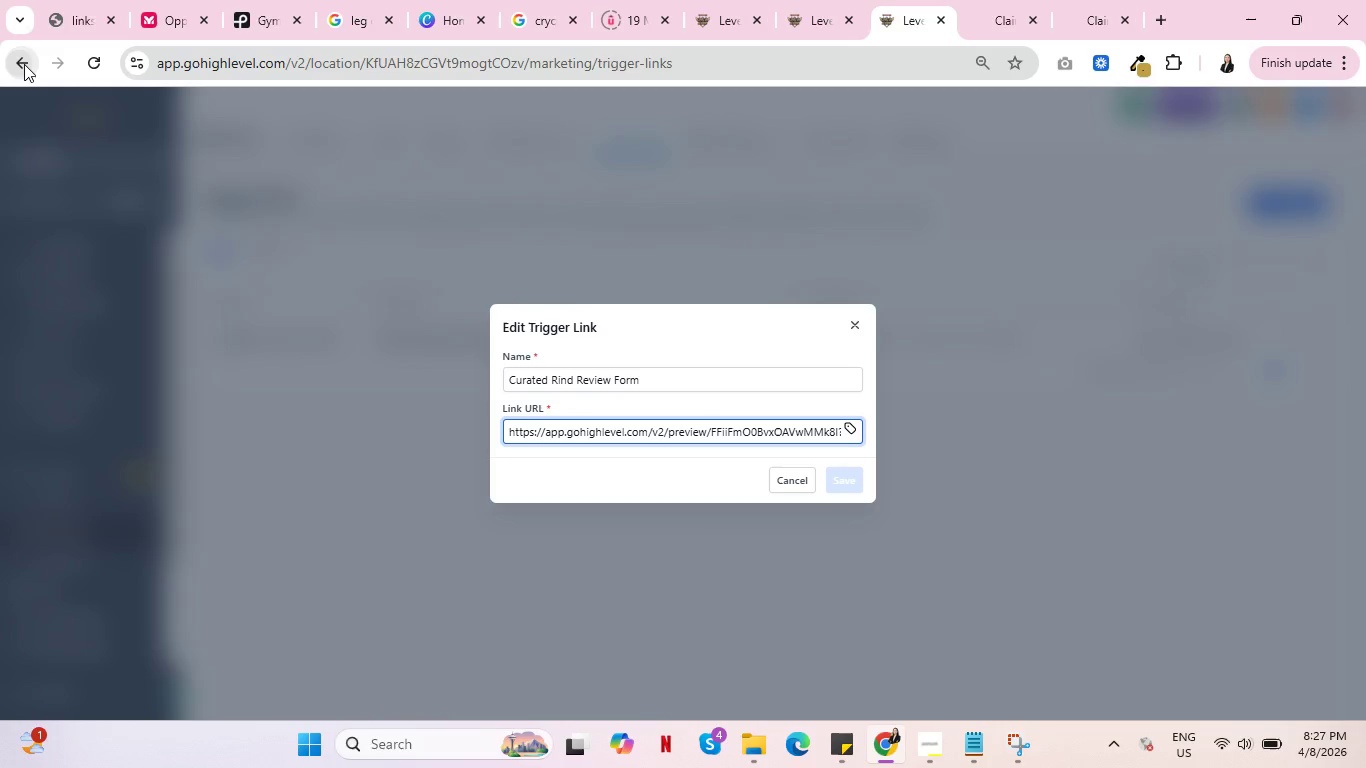 
left_click([24, 64])
 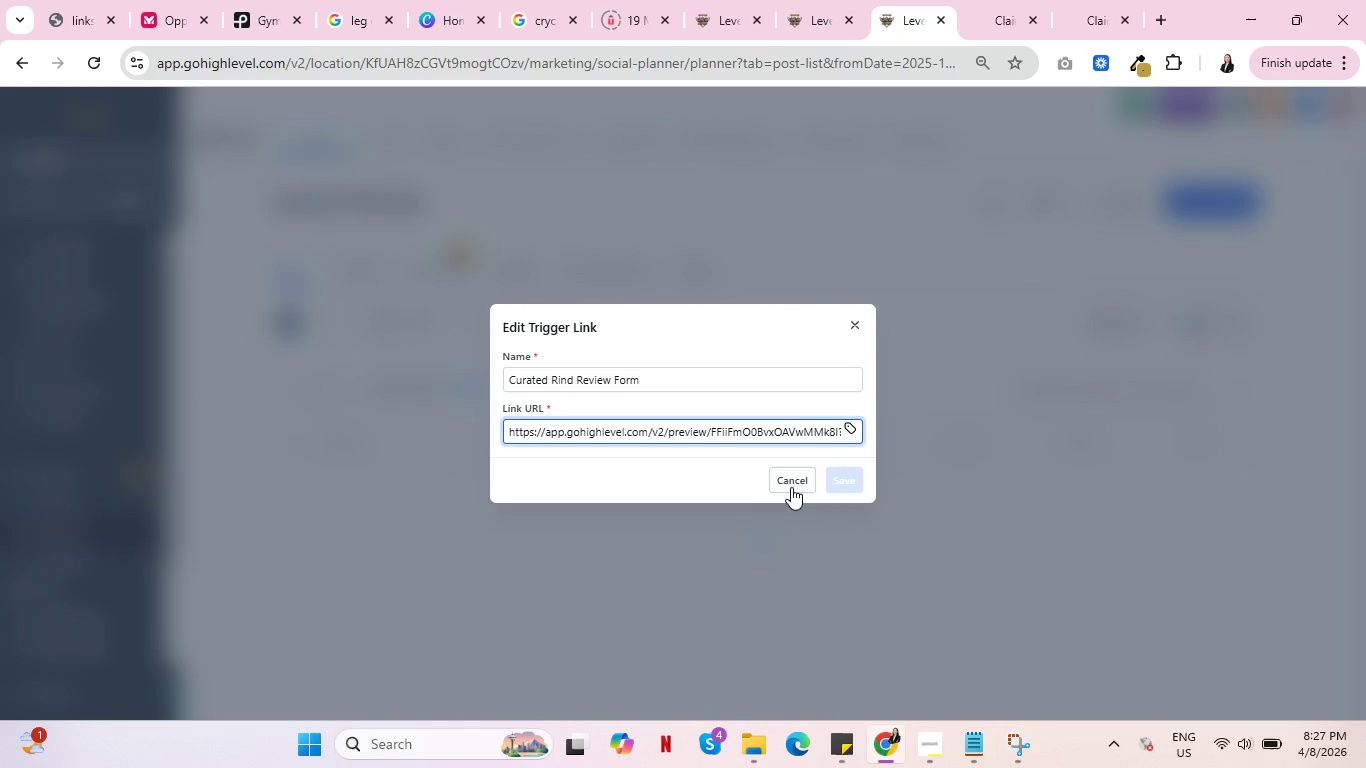 
left_click([786, 478])
 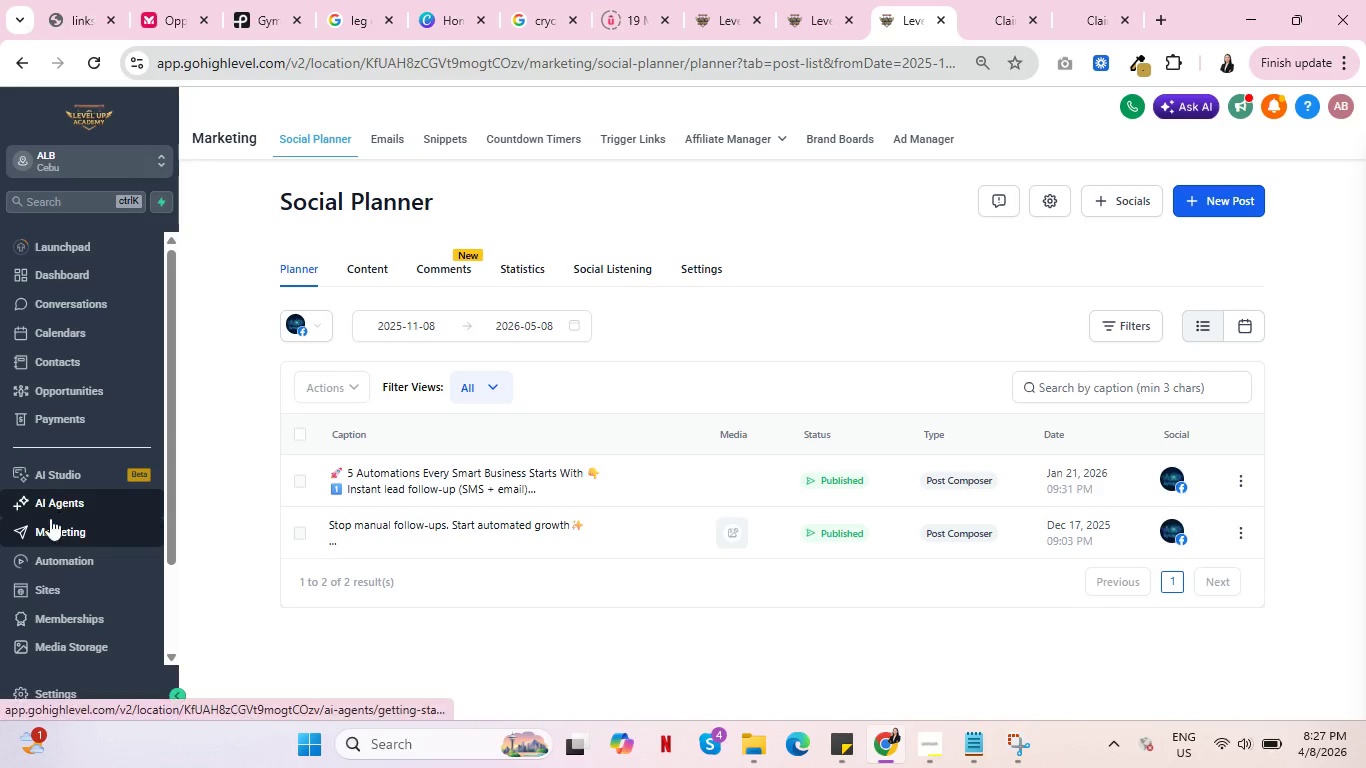 
left_click([54, 587])
 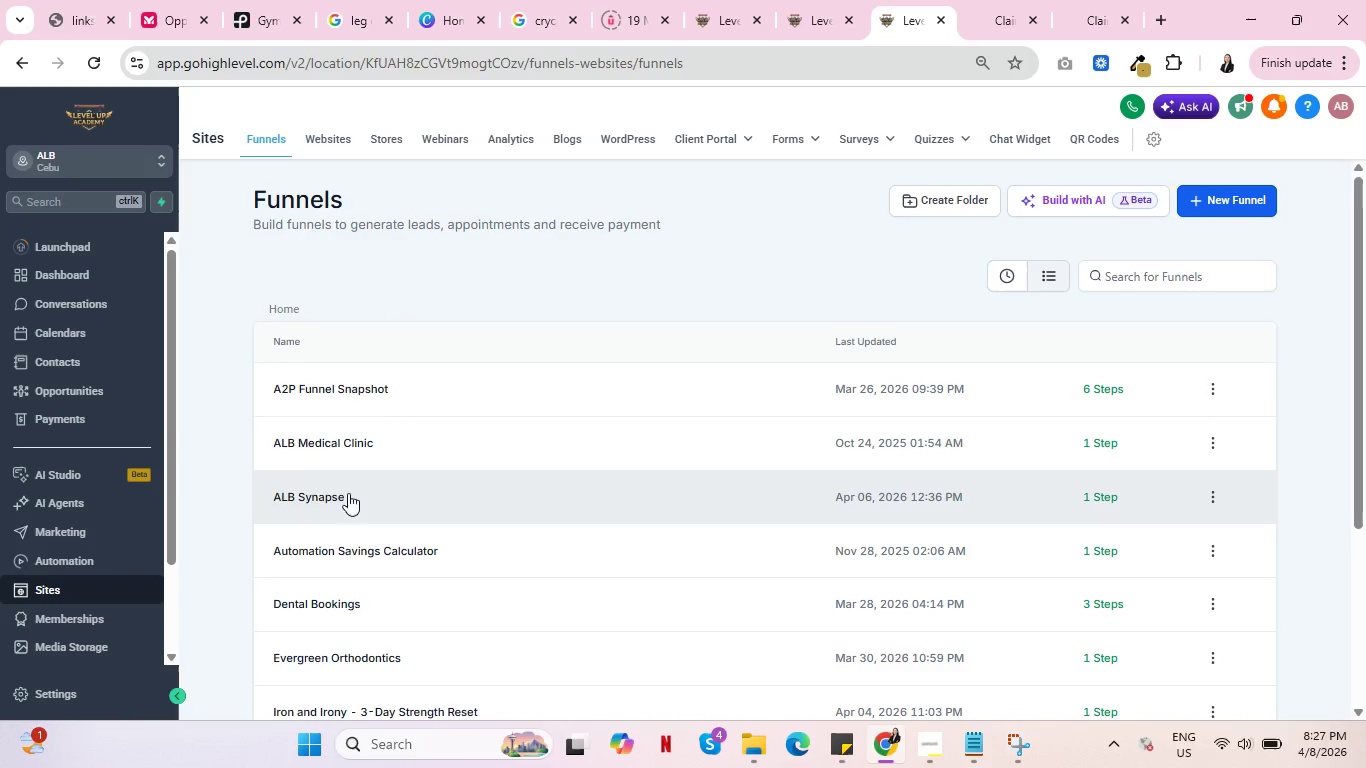 
scroll: coordinate [348, 516], scroll_direction: down, amount: 2.0
 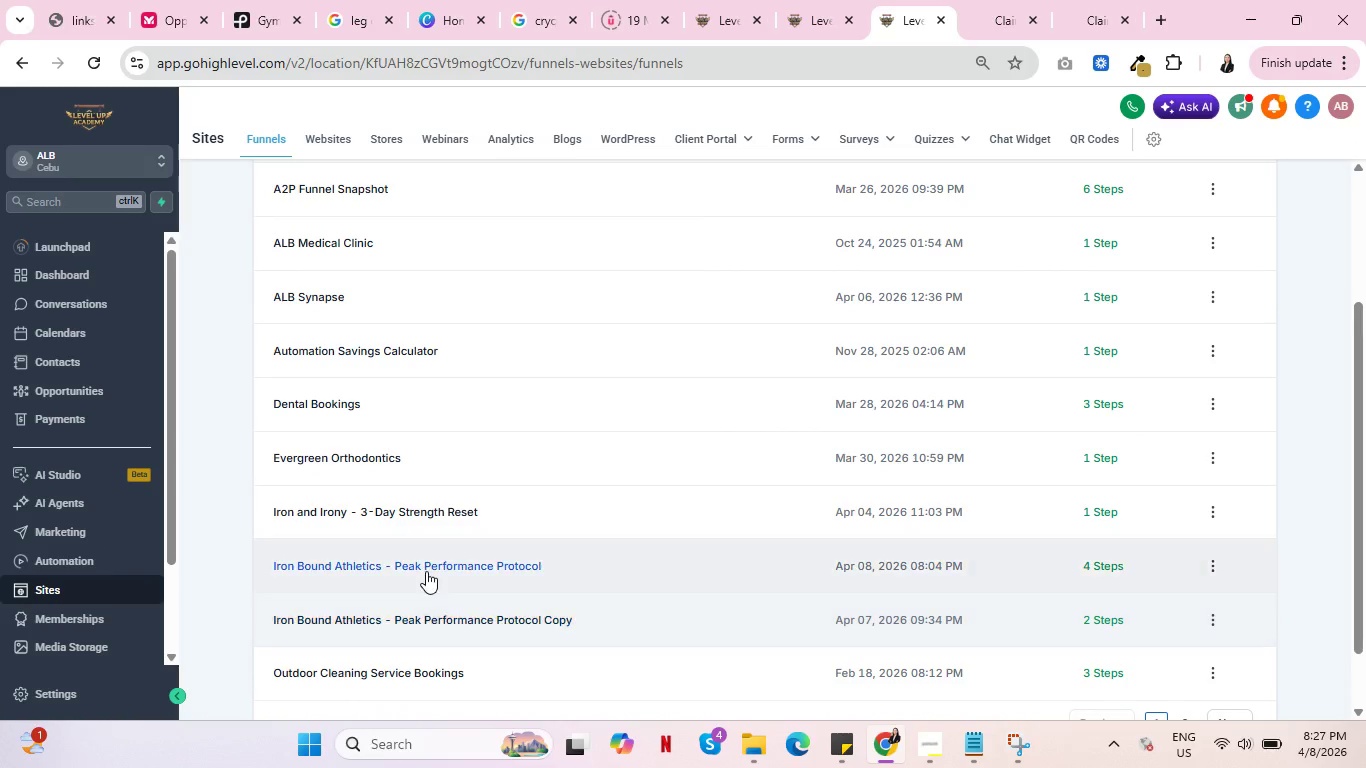 
left_click([426, 571])
 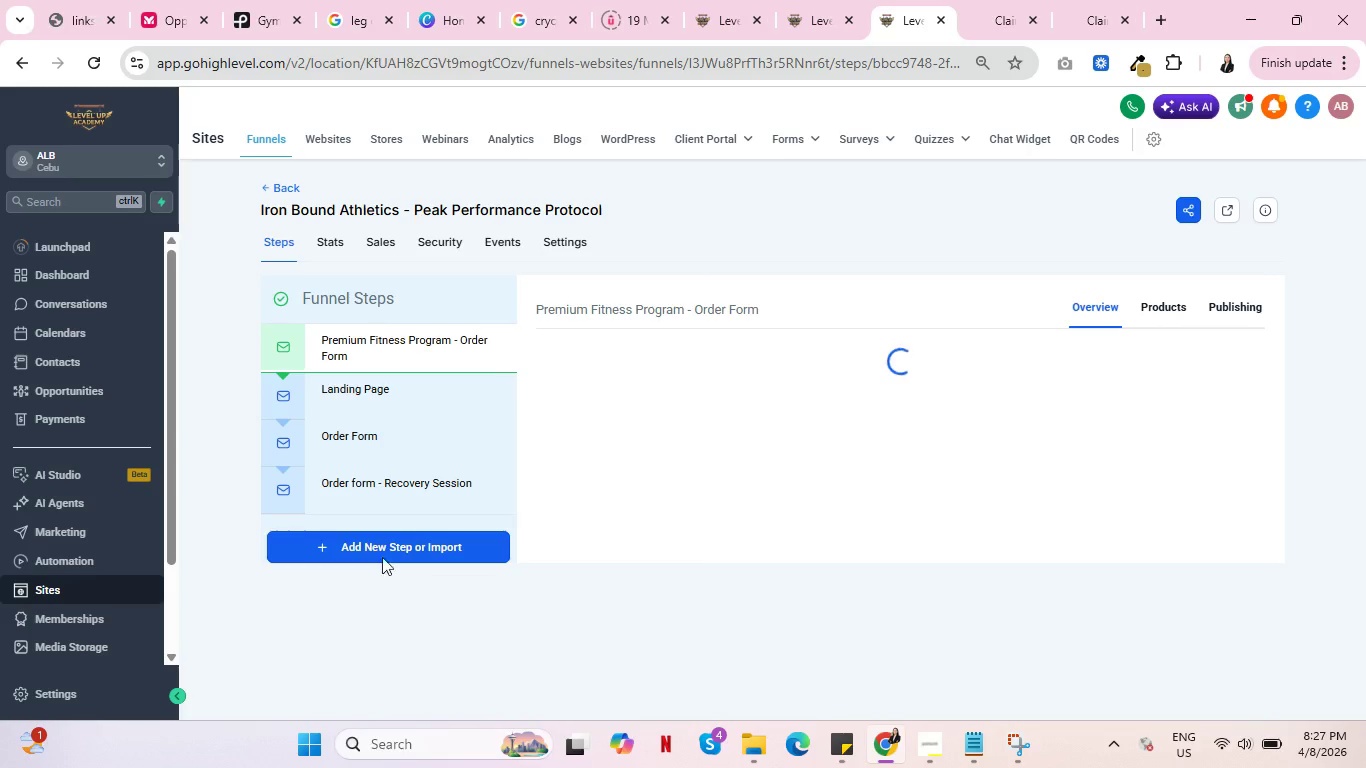 
left_click([333, 386])
 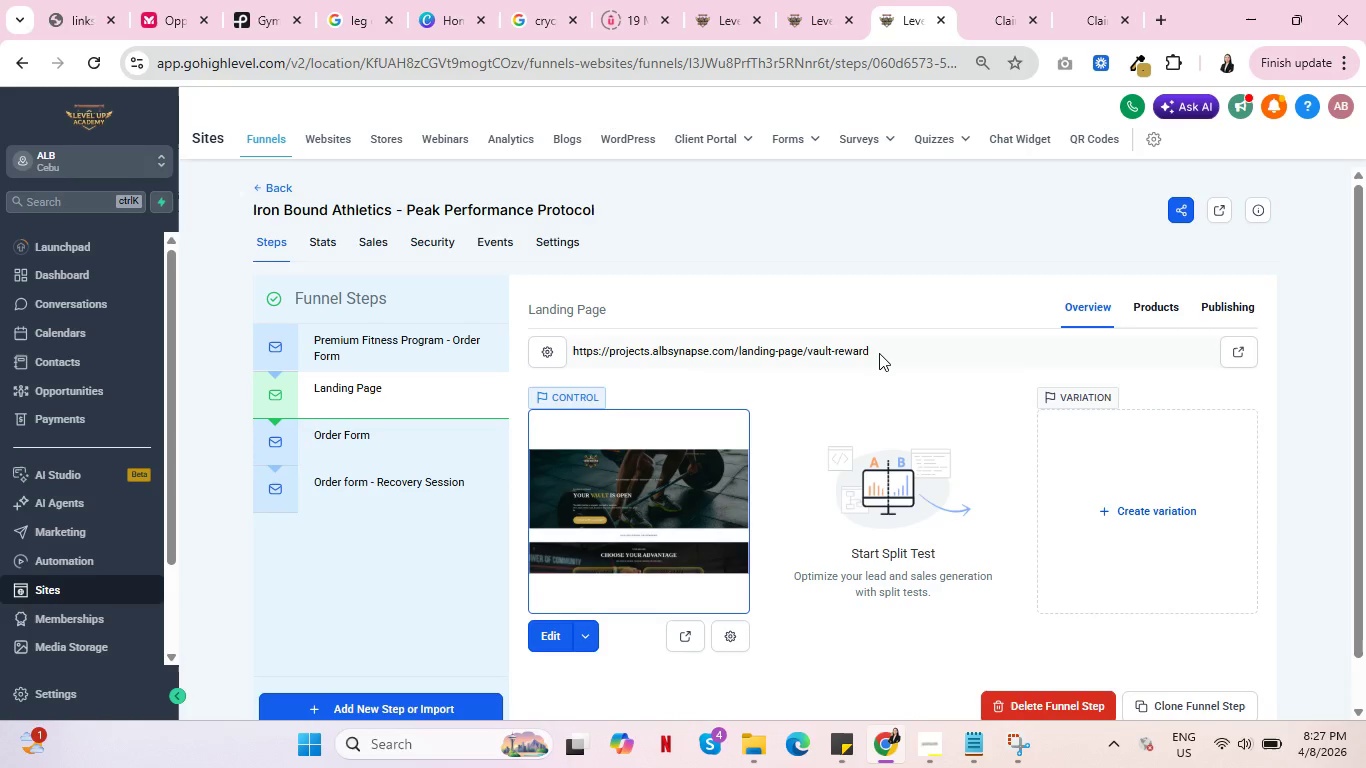 
left_click_drag(start_coordinate=[881, 353], to_coordinate=[572, 354])
 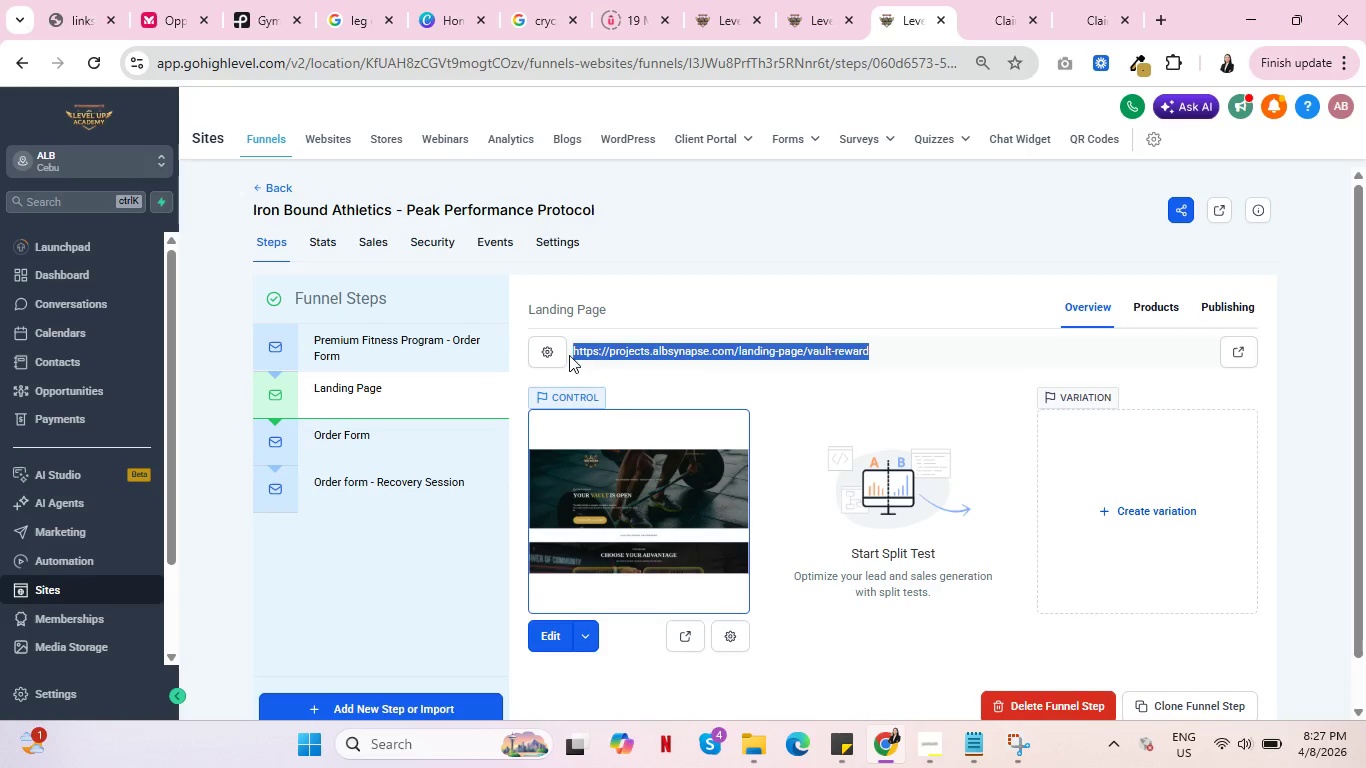 
key(Control+C)
 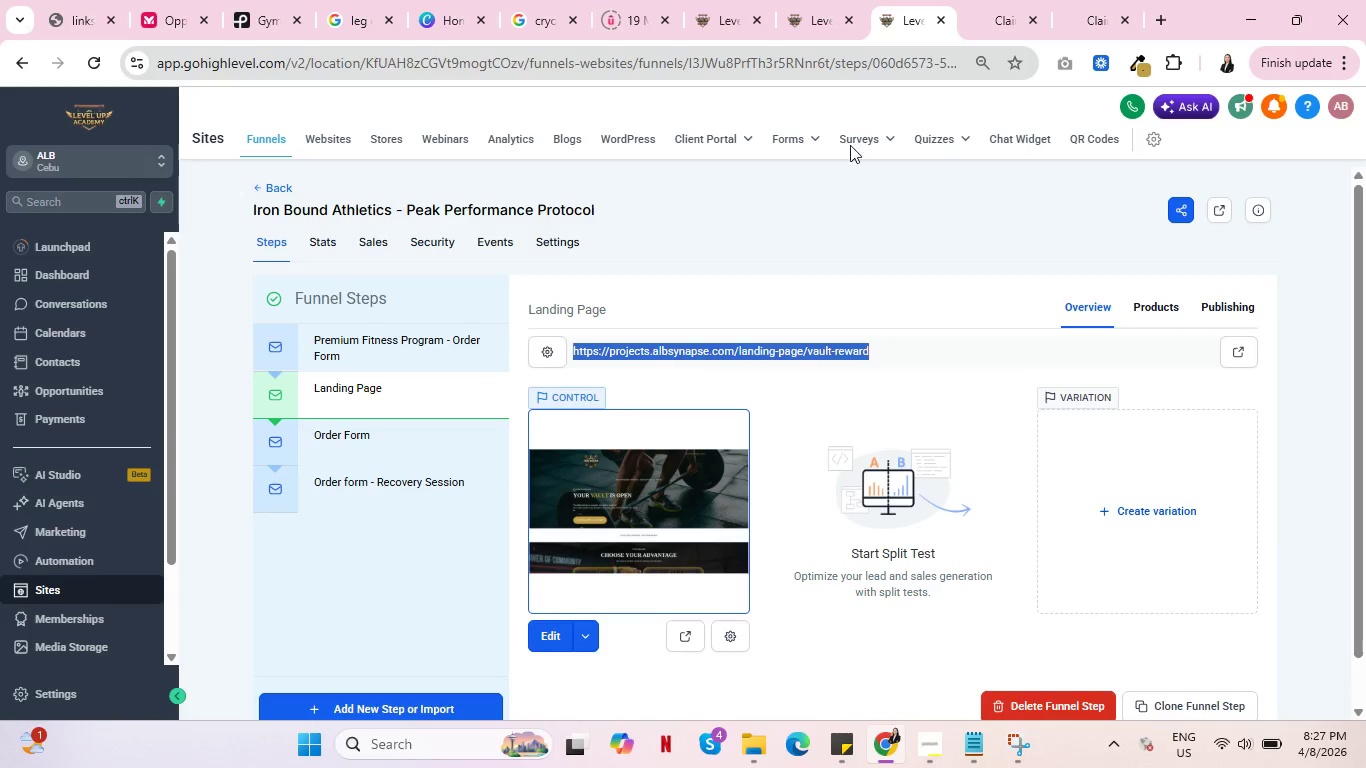 
key(Control+C)
 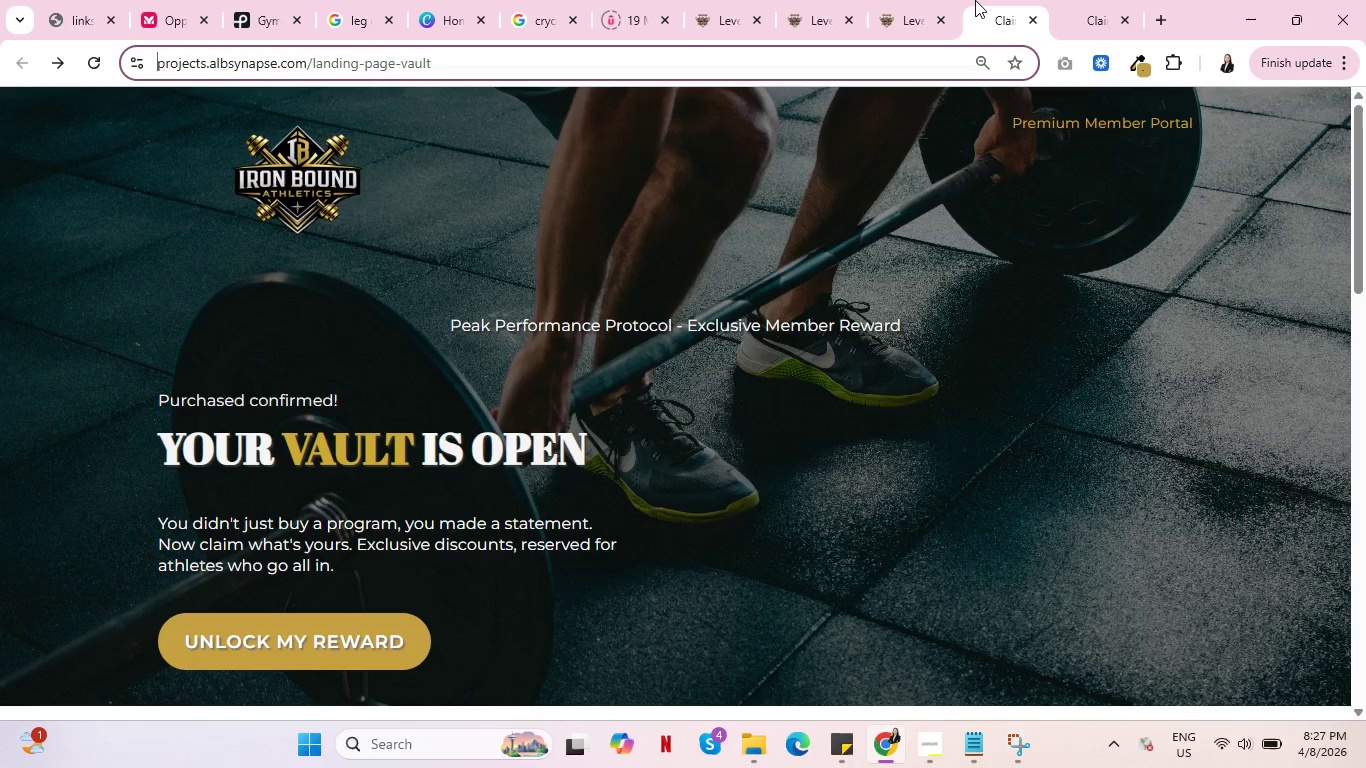 
left_click([975, 0])
 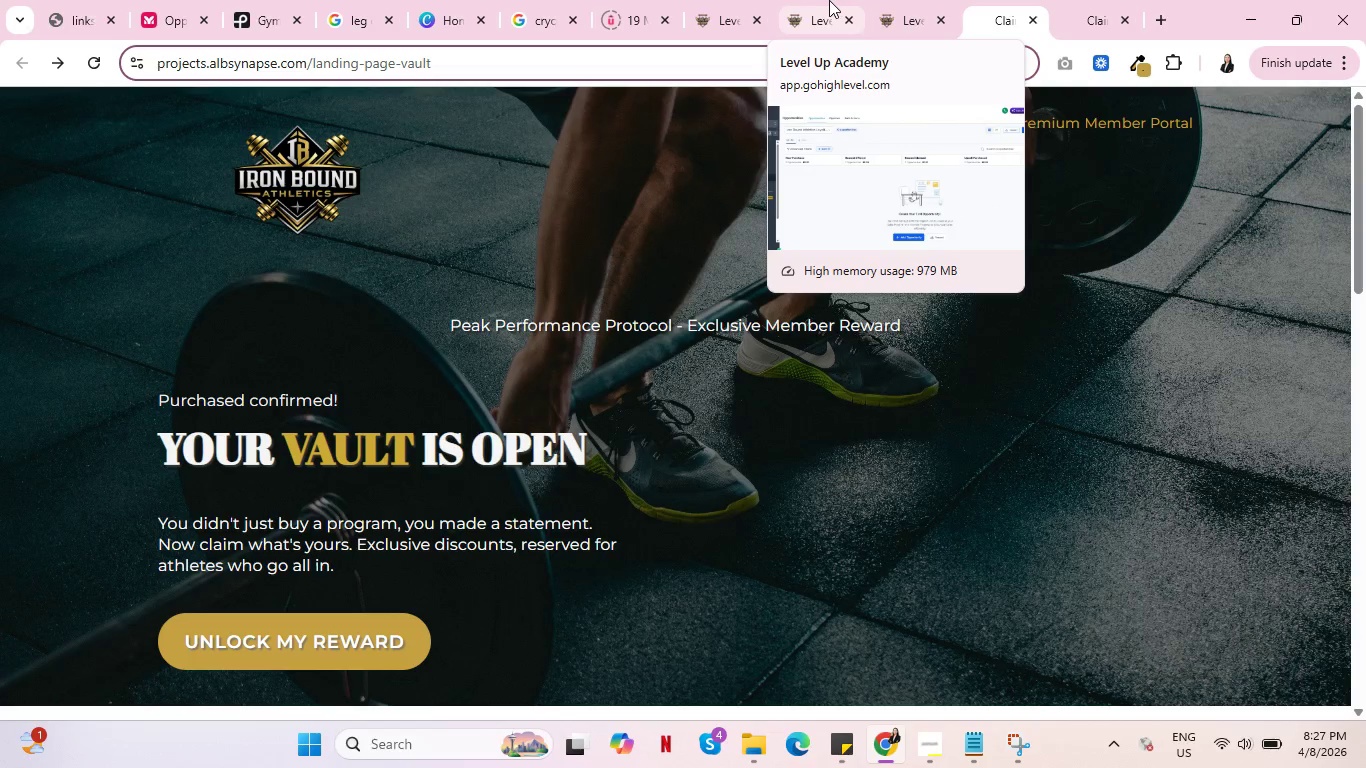 
left_click([910, 3])
 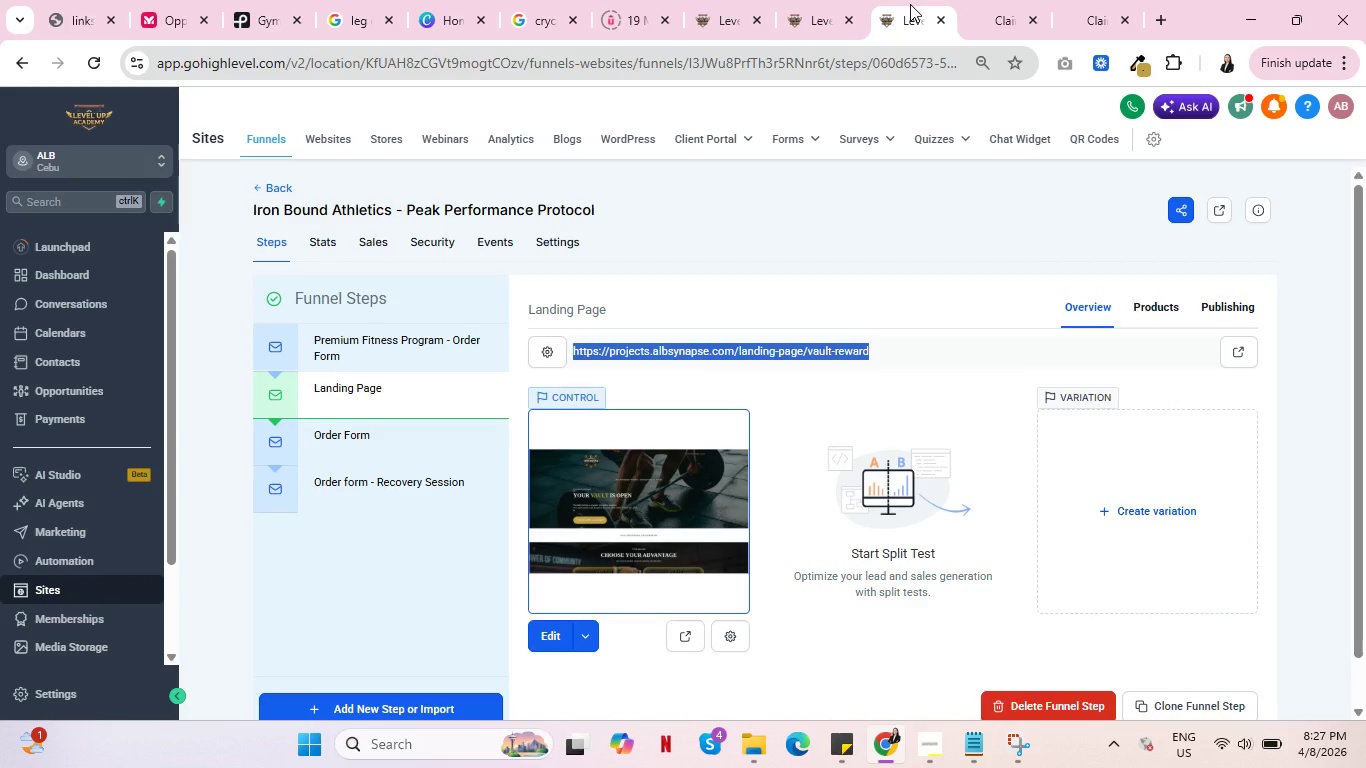 
key(Control+C)
 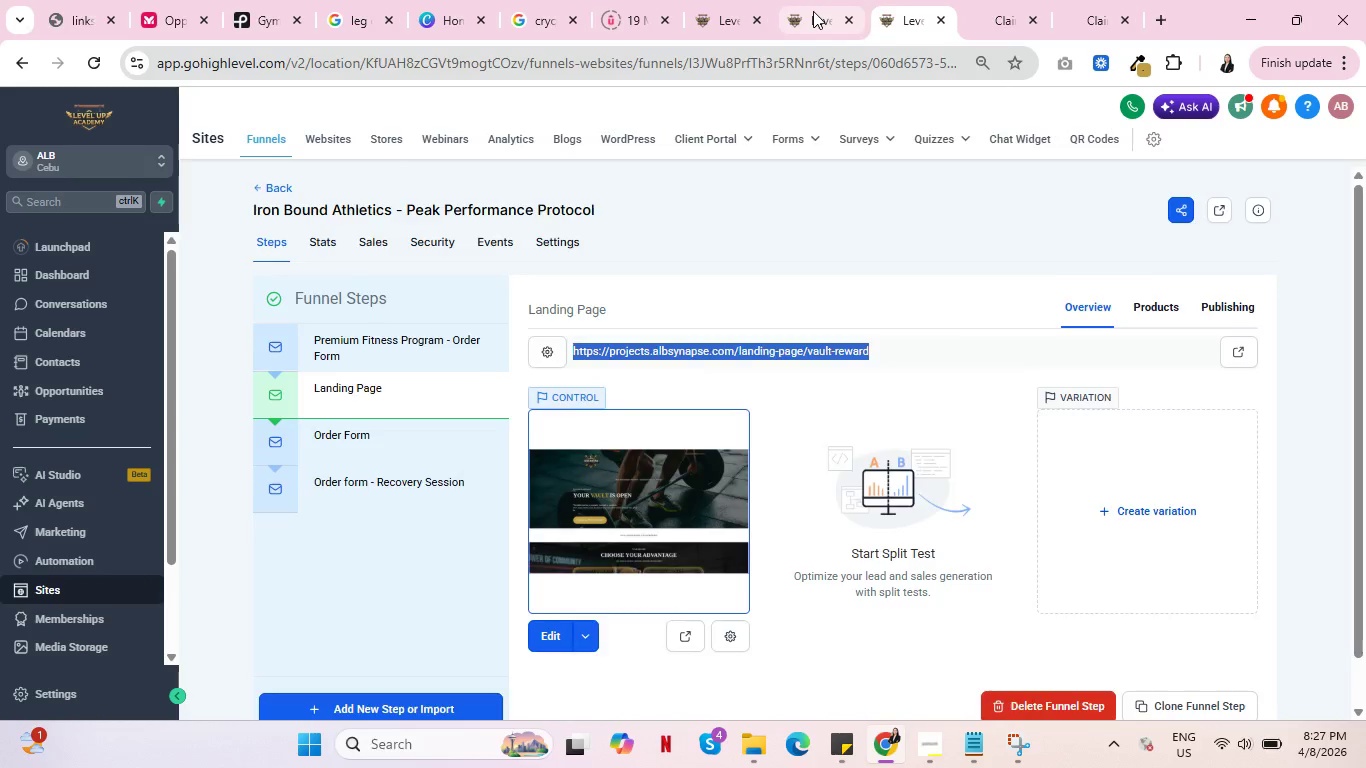 
left_click([813, 11])
 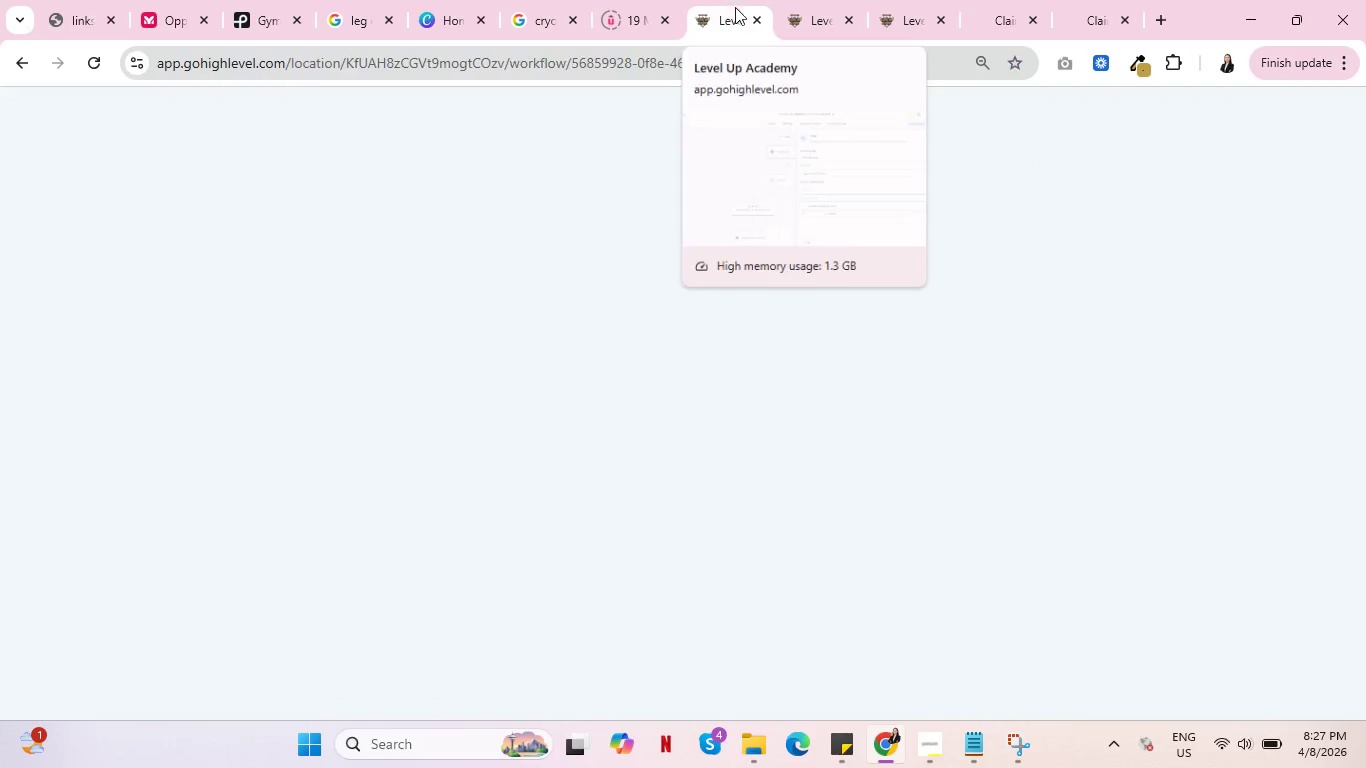 
left_click([735, 7])
 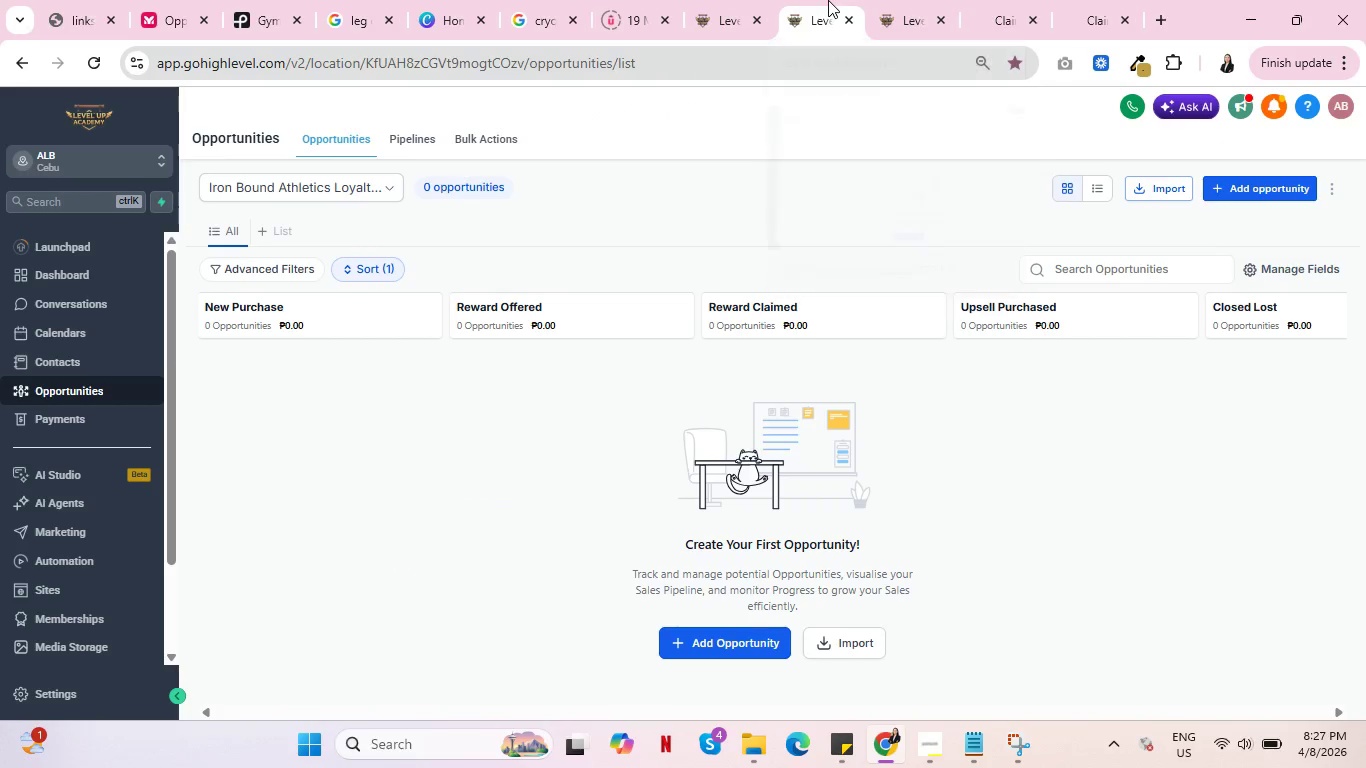 
left_click([828, 0])
 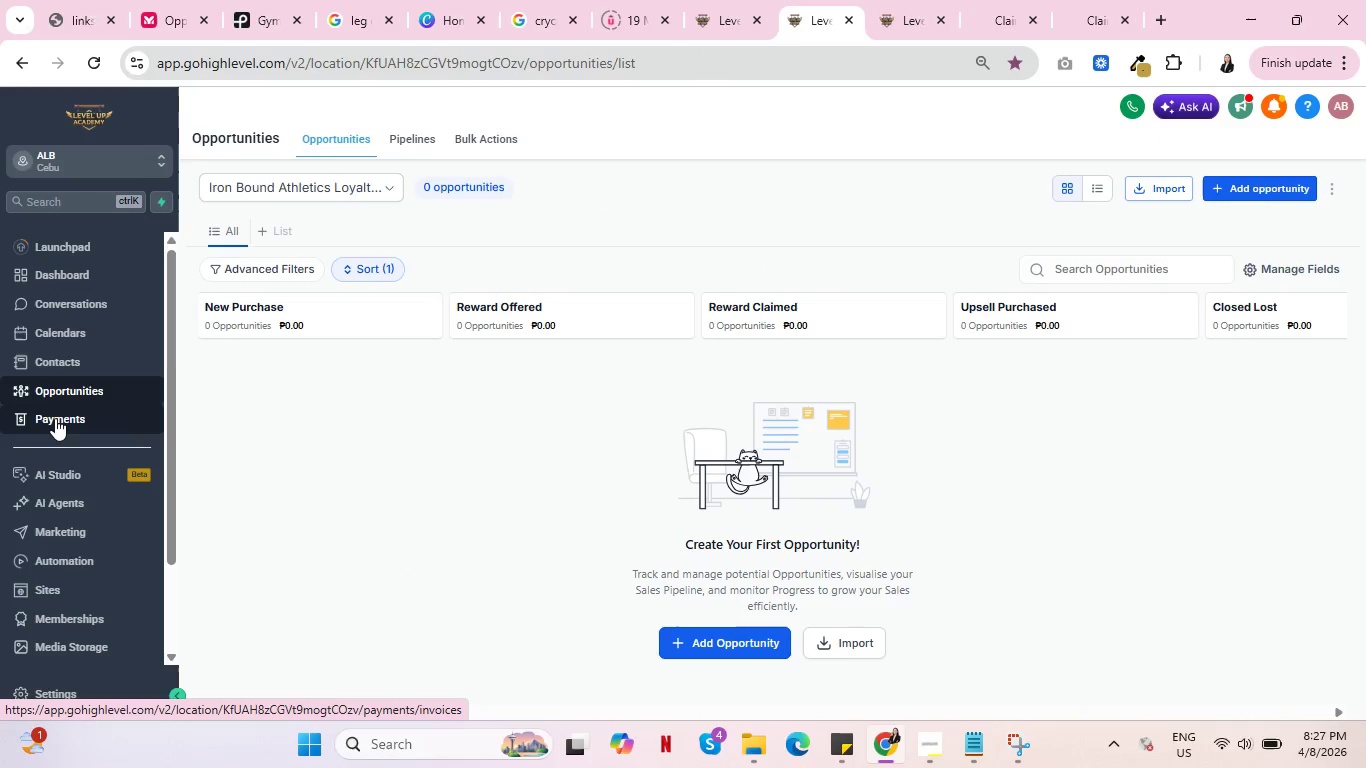 
left_click([56, 527])
 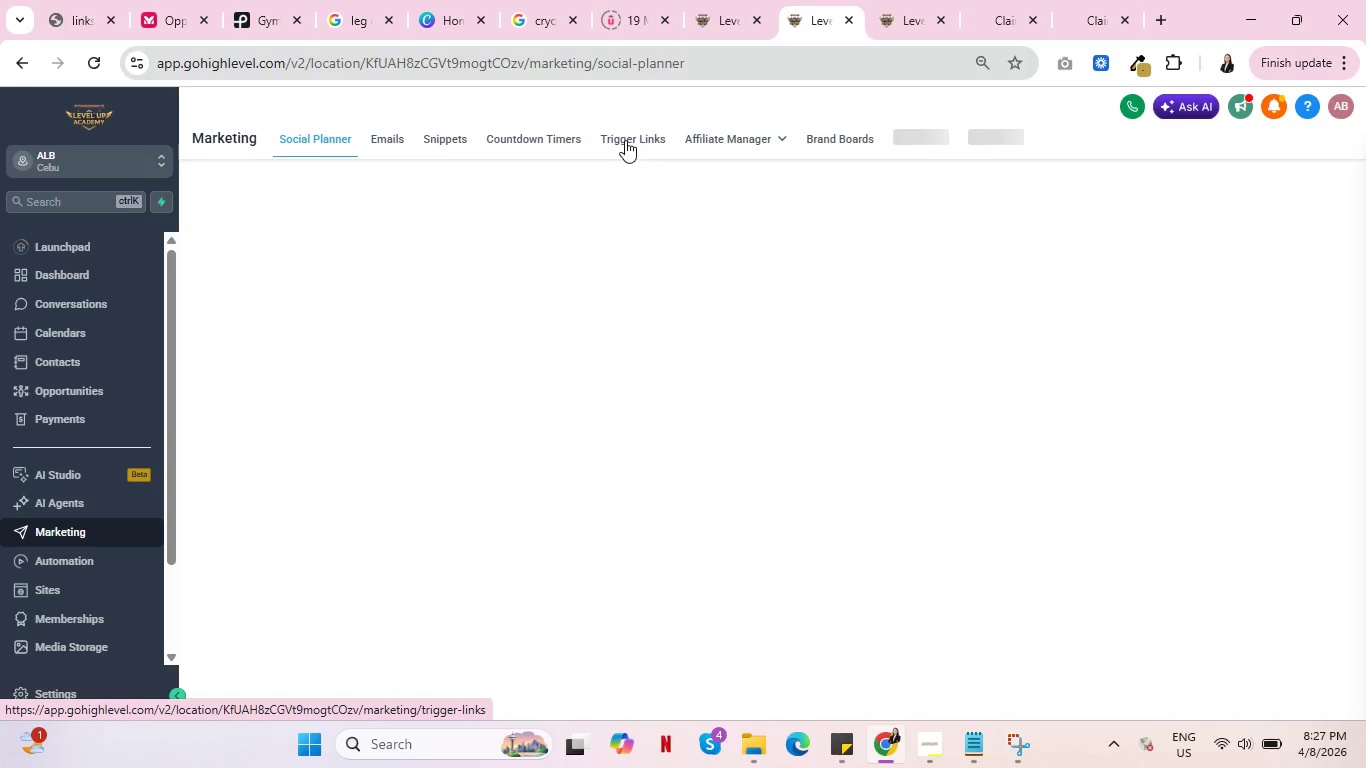 
left_click([625, 140])
 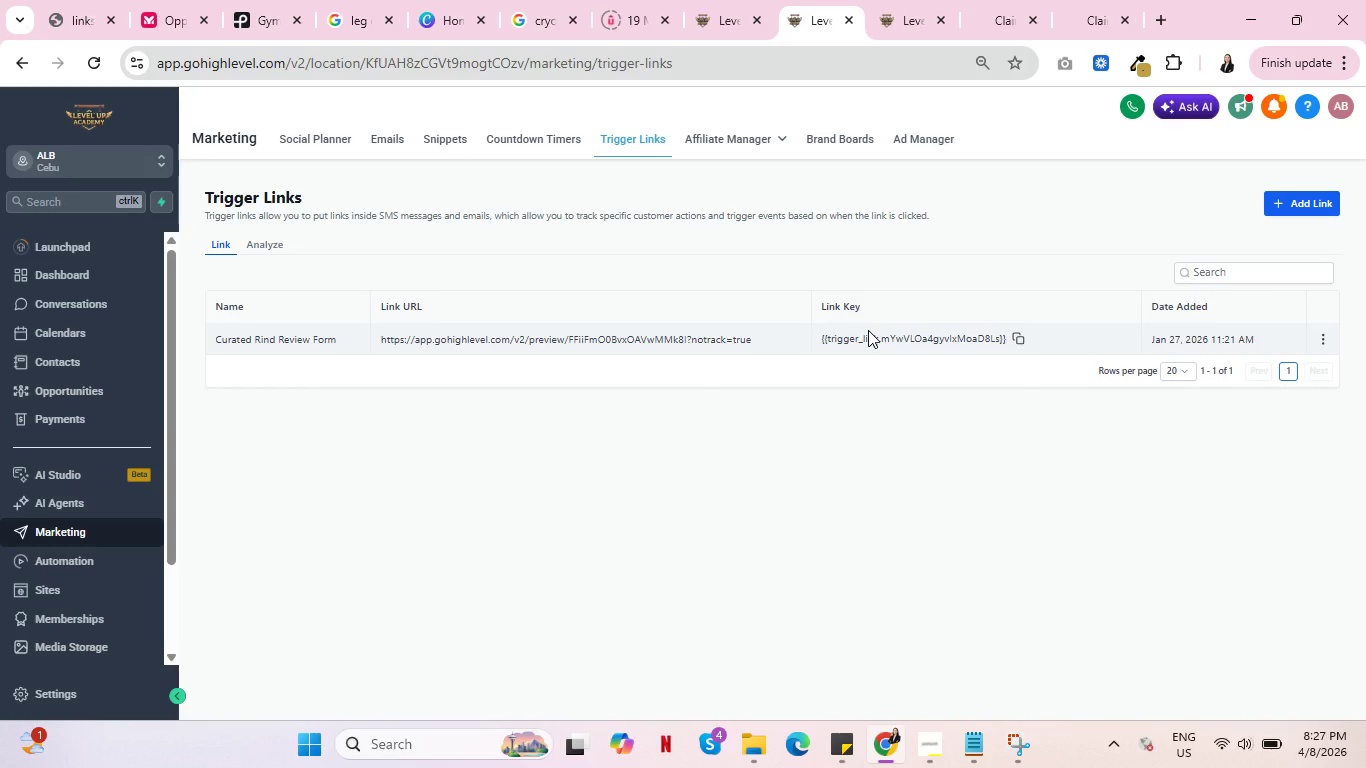 
wait(8.77)
 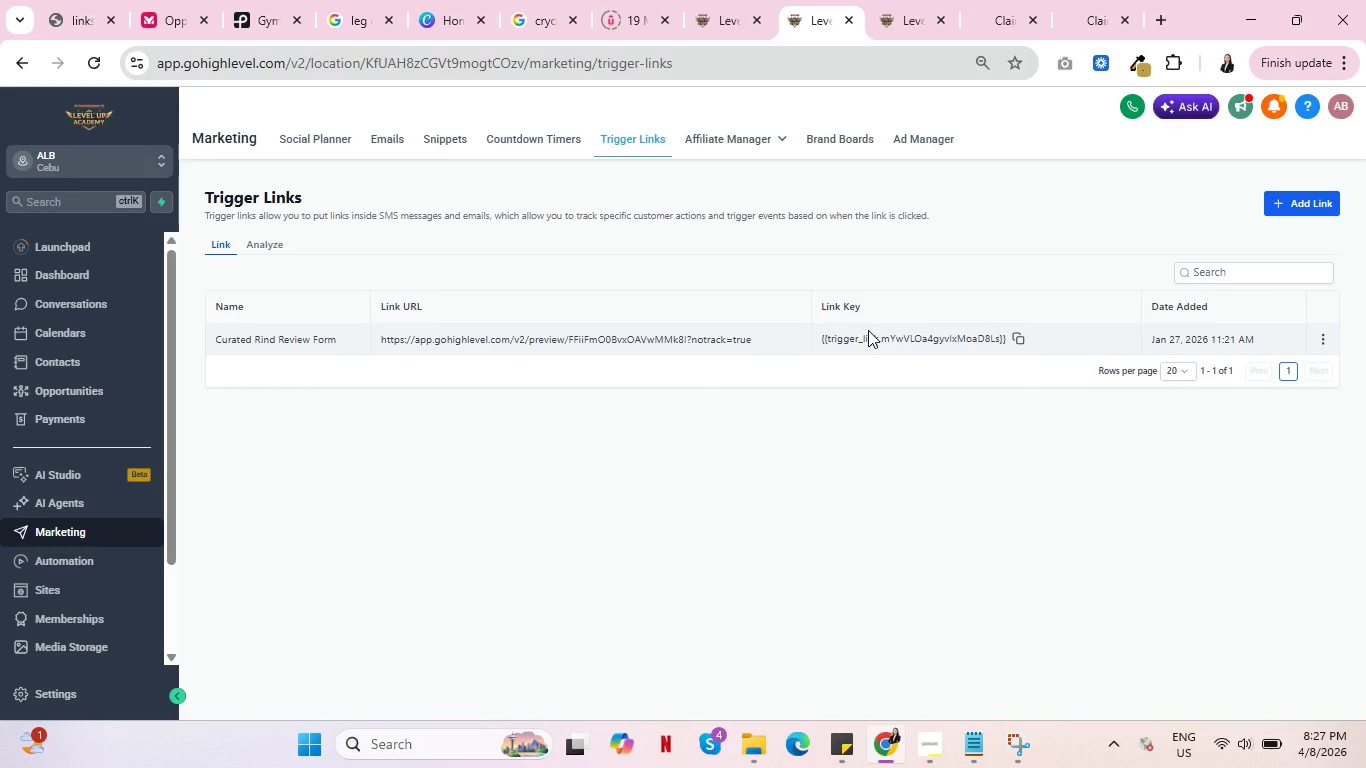 
left_click([1302, 206])
 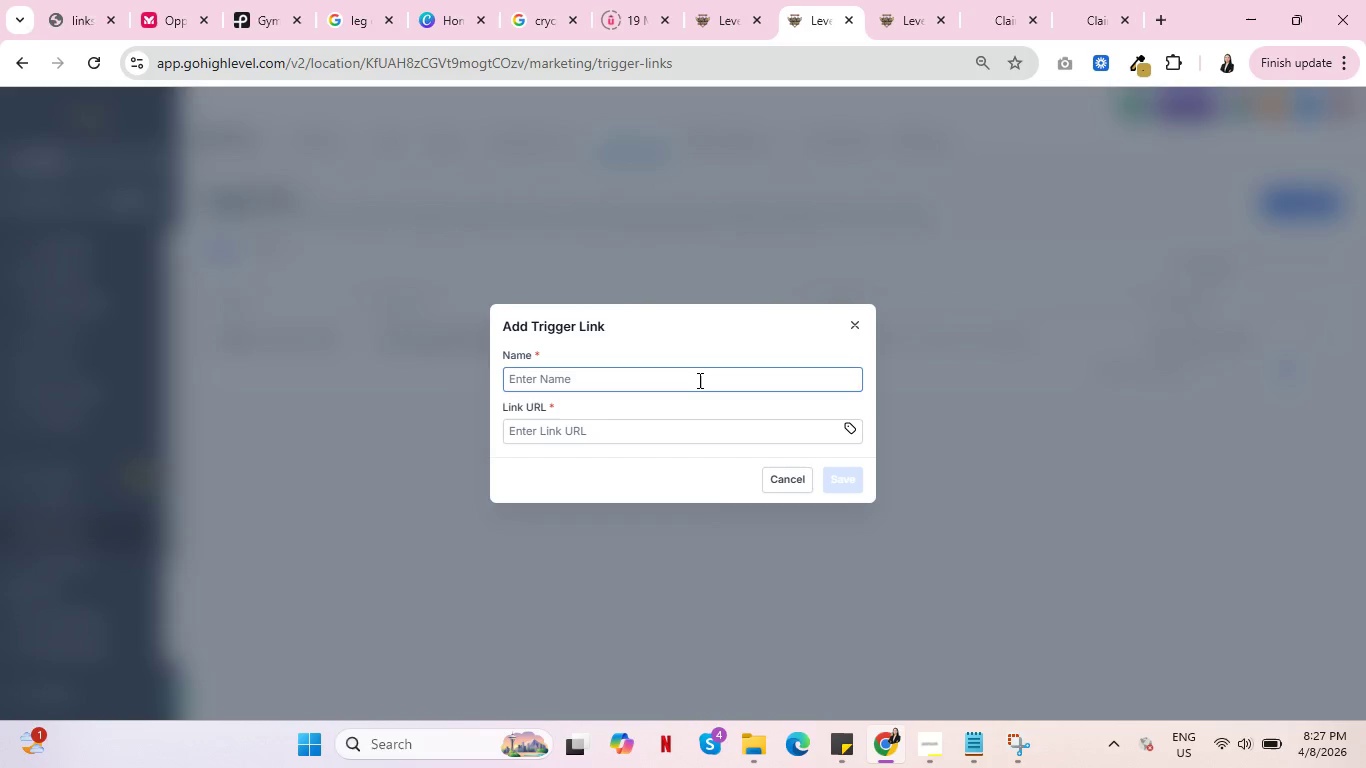 
double_click([698, 380])
 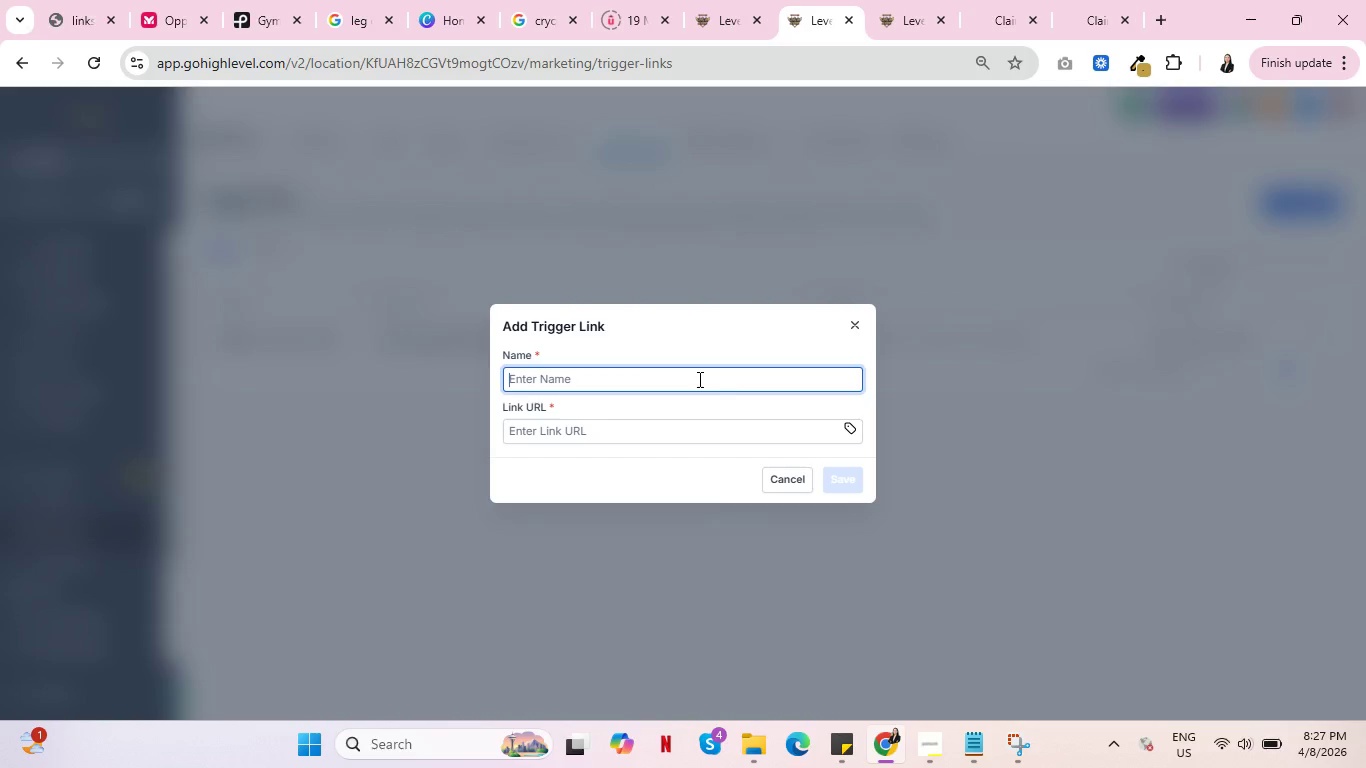 
type(Inbound)
 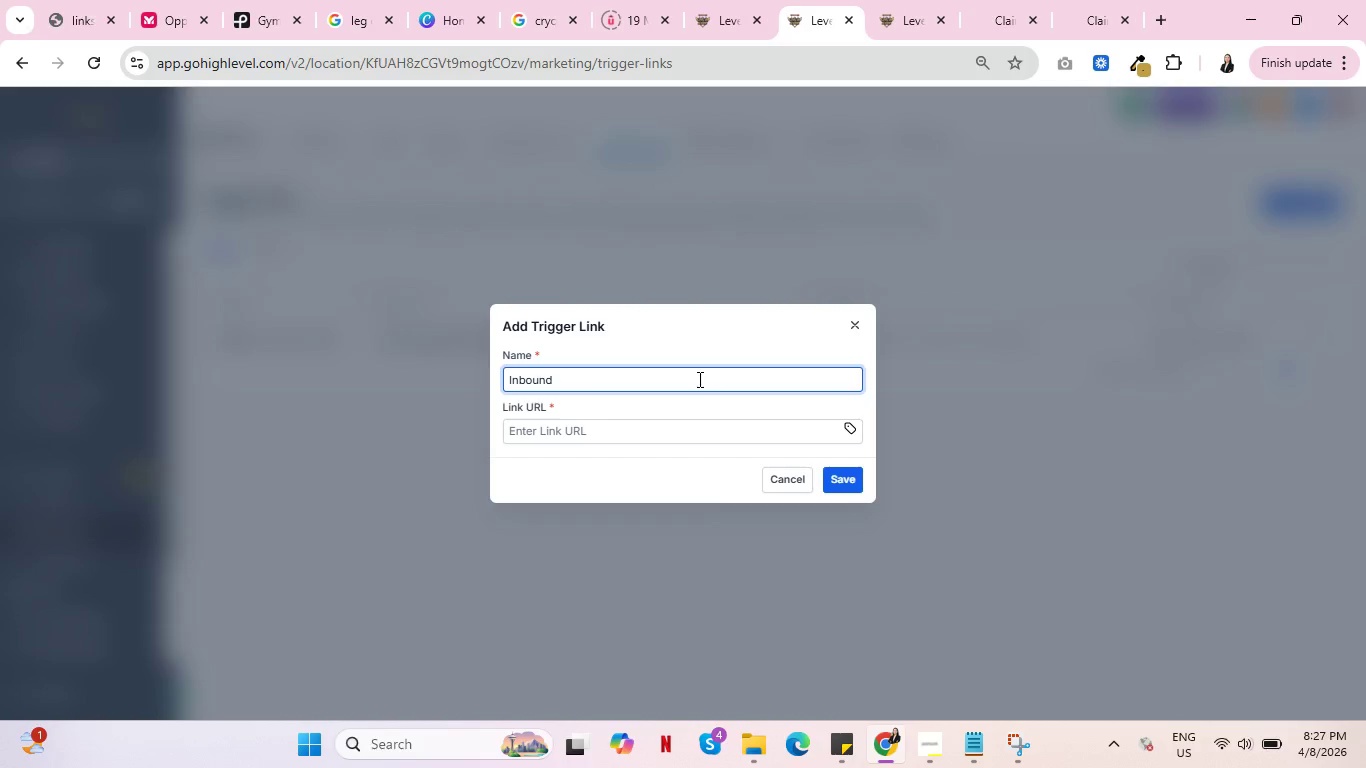 
 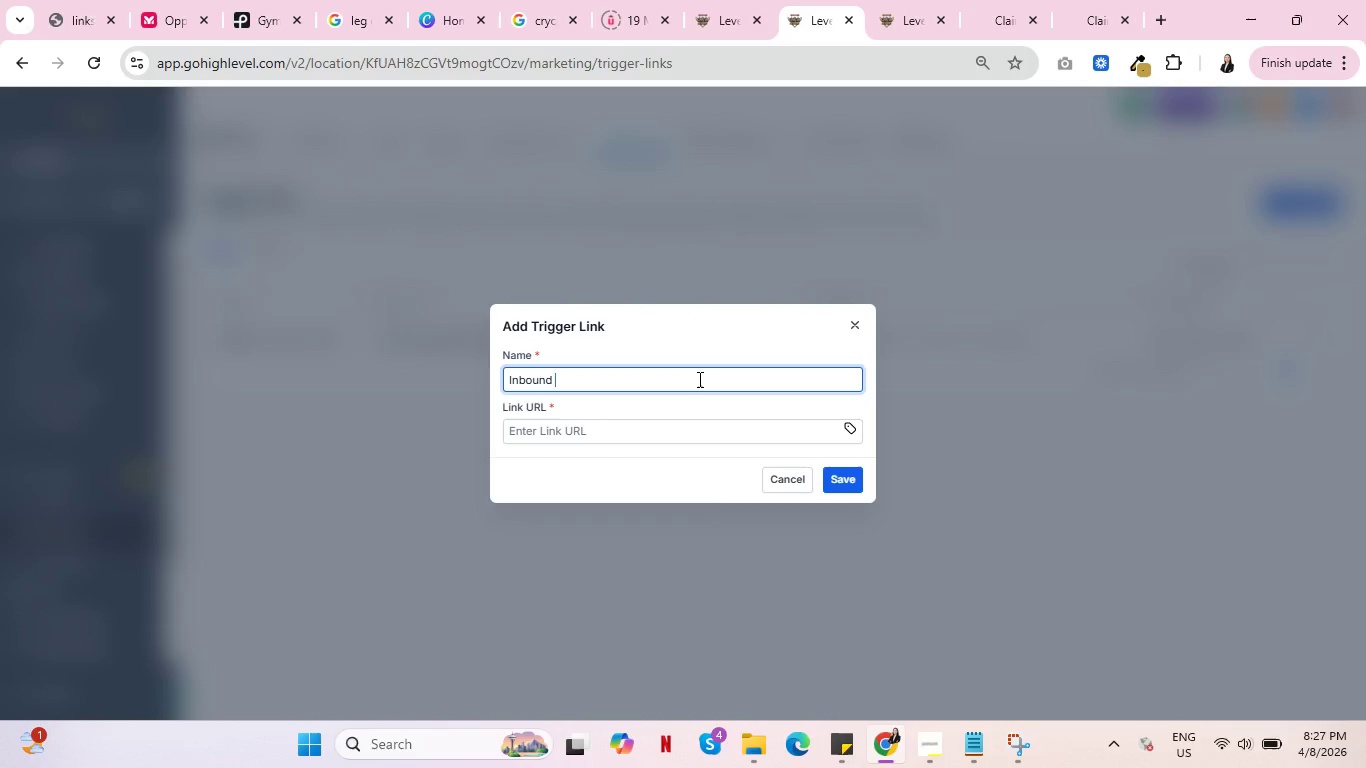 
key(Space)
 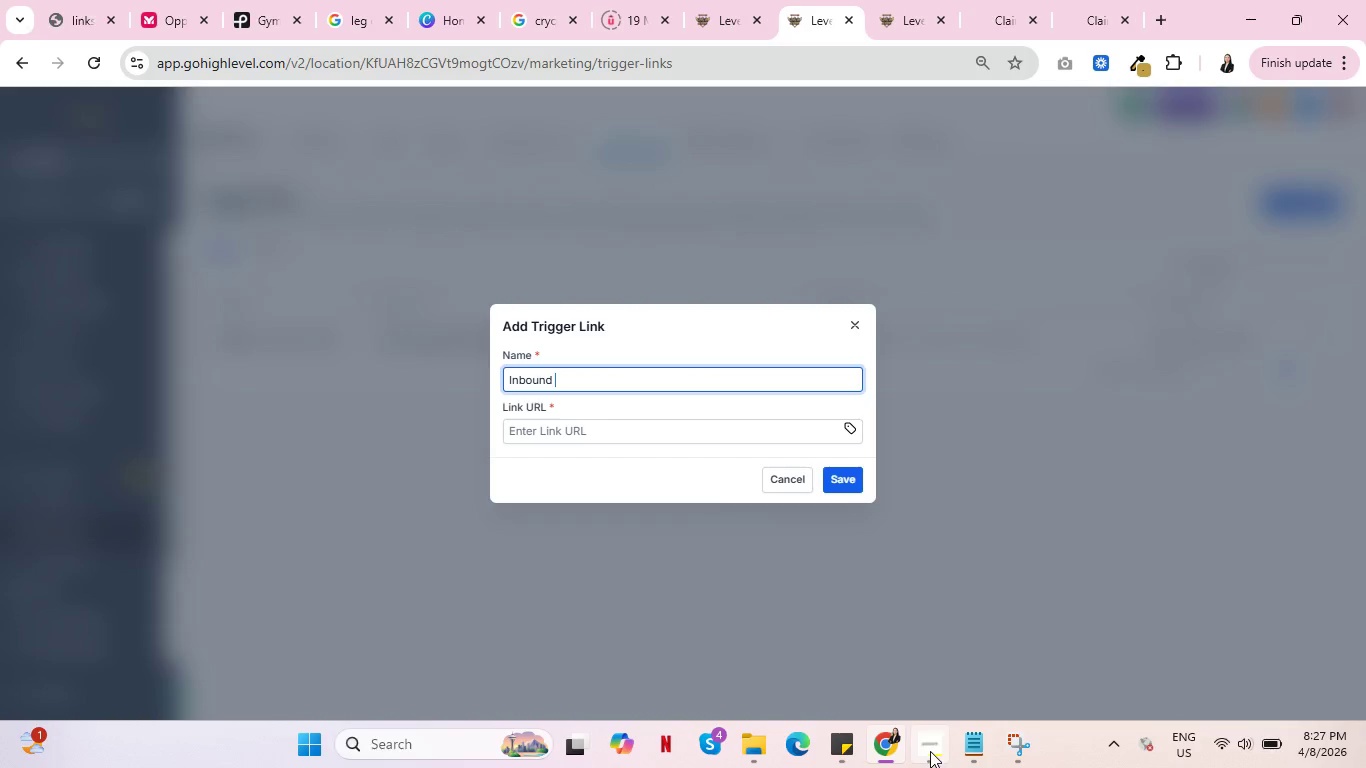 
left_click([930, 751])